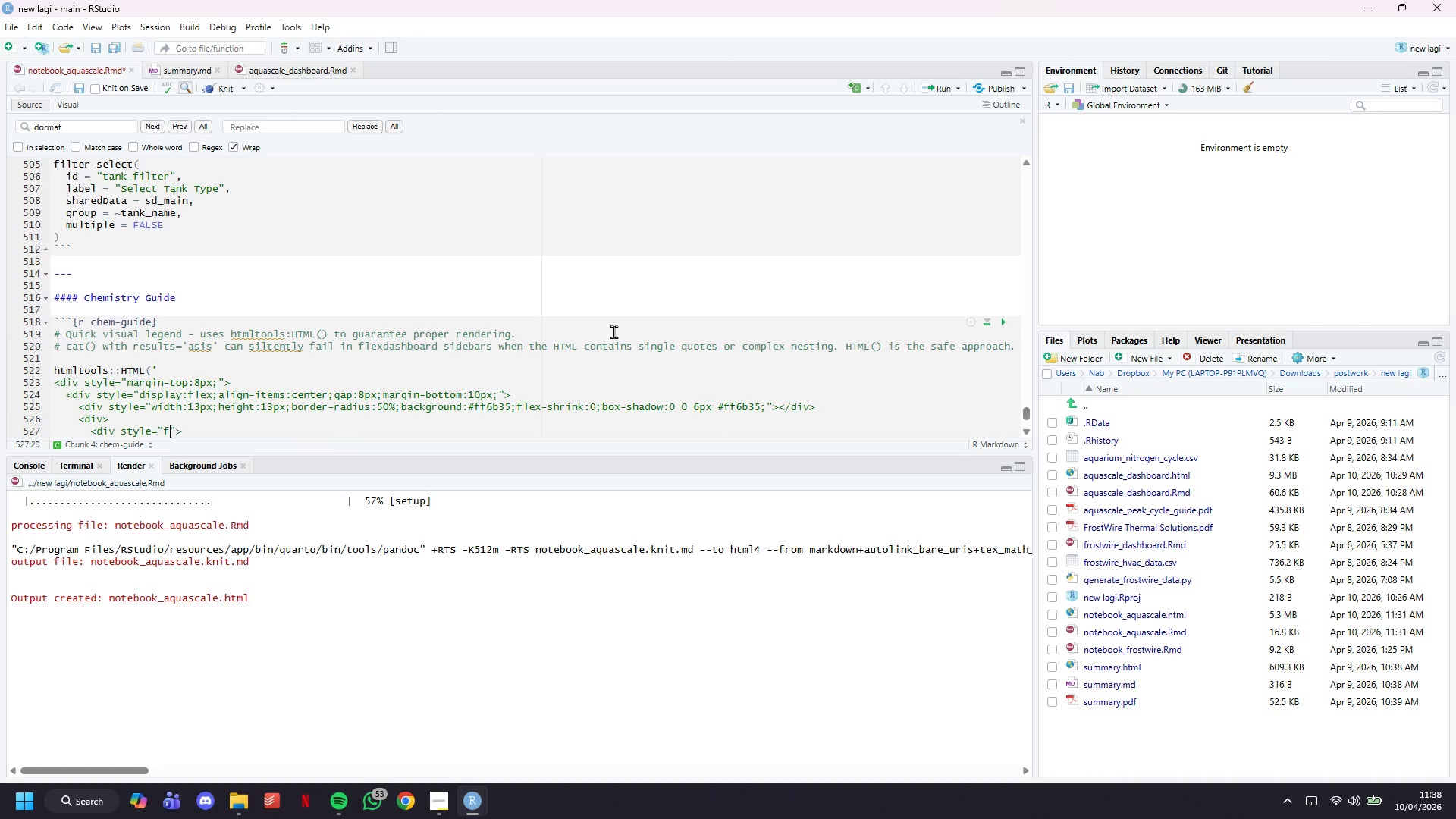 
type(font-size:12px;font-weight:700;color:#ff6b35;)
 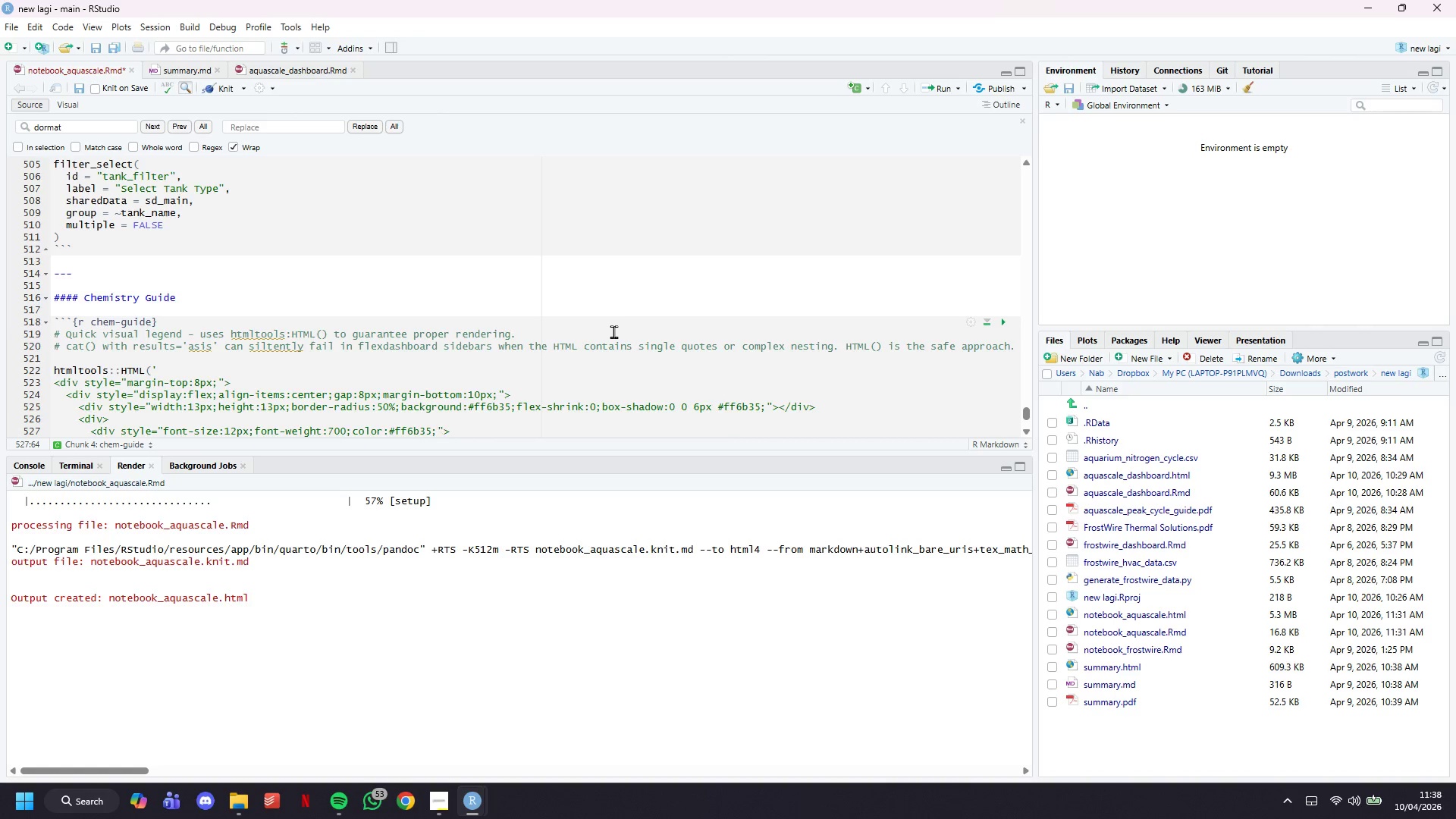 
key(ArrowRight)
 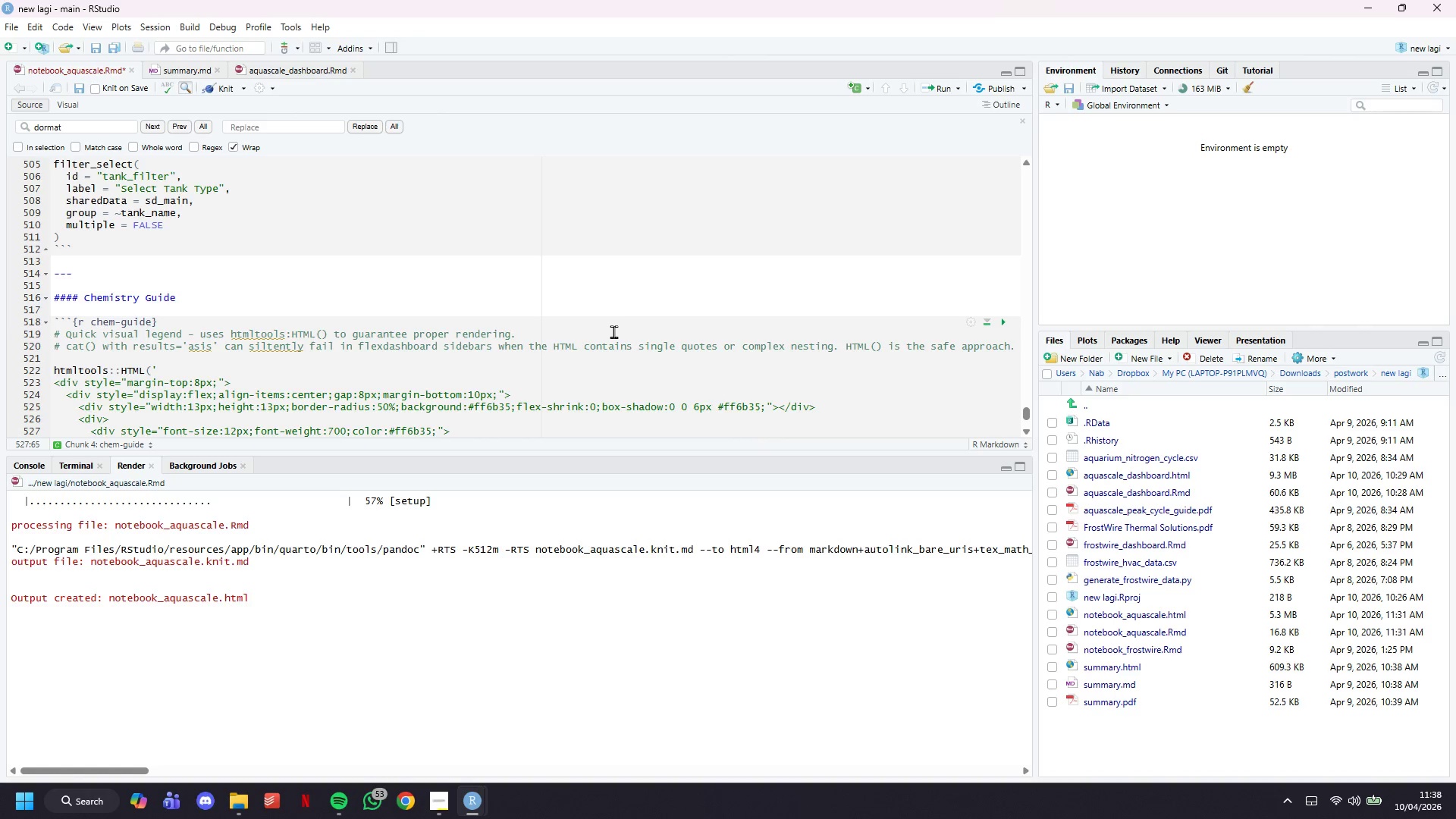 
key(ArrowRight)
 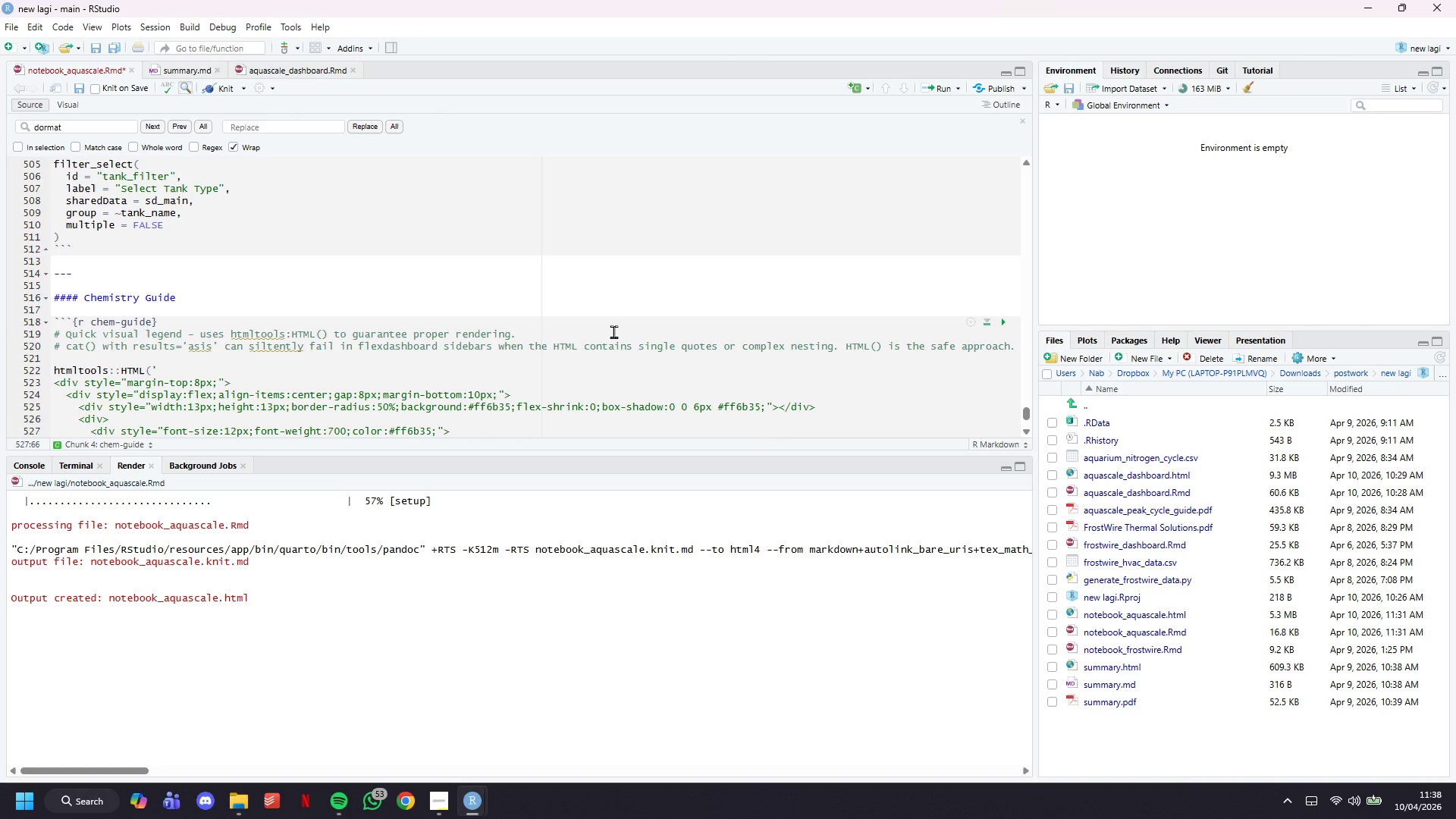 
type(Ammonia ())
 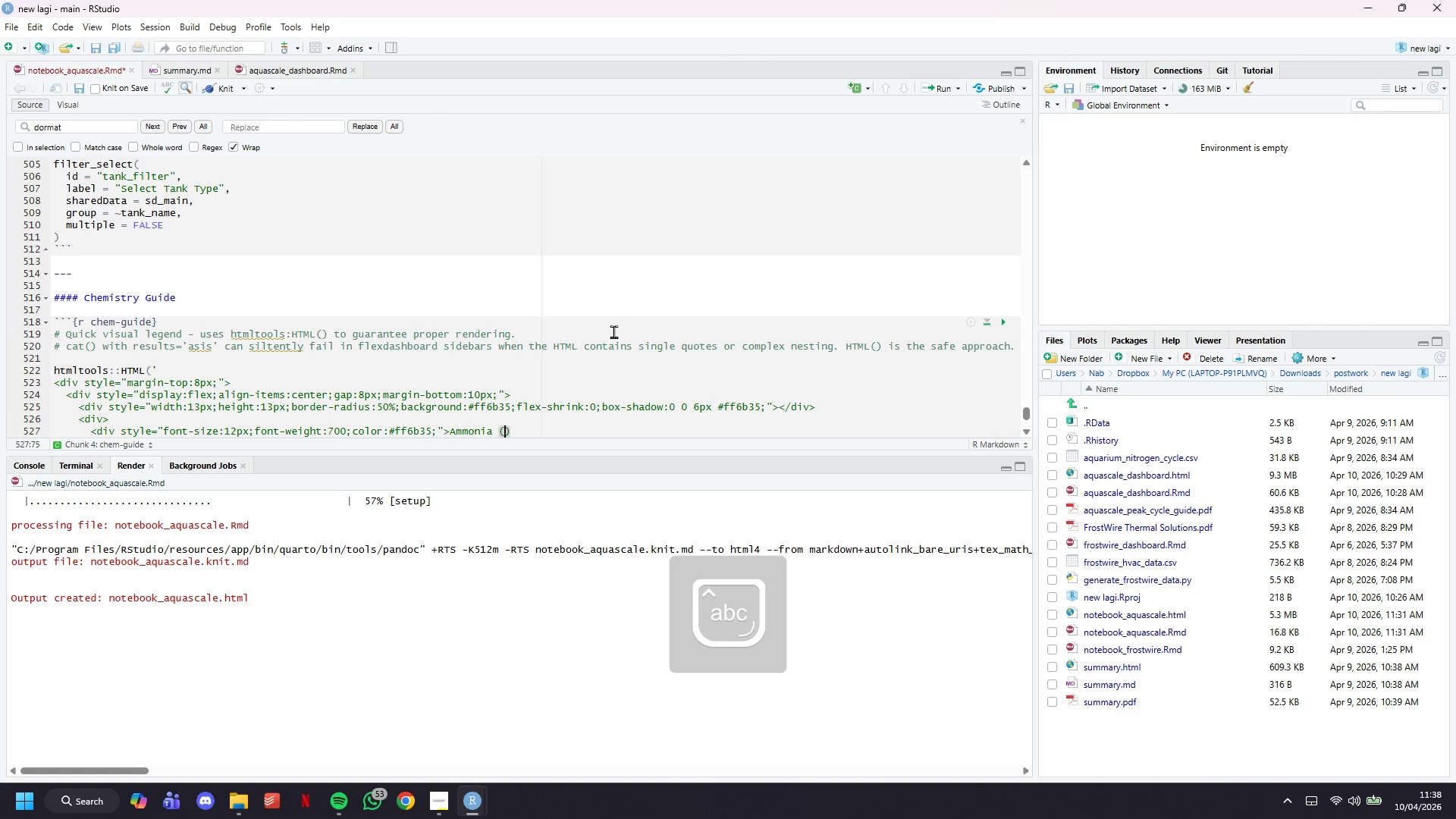 
 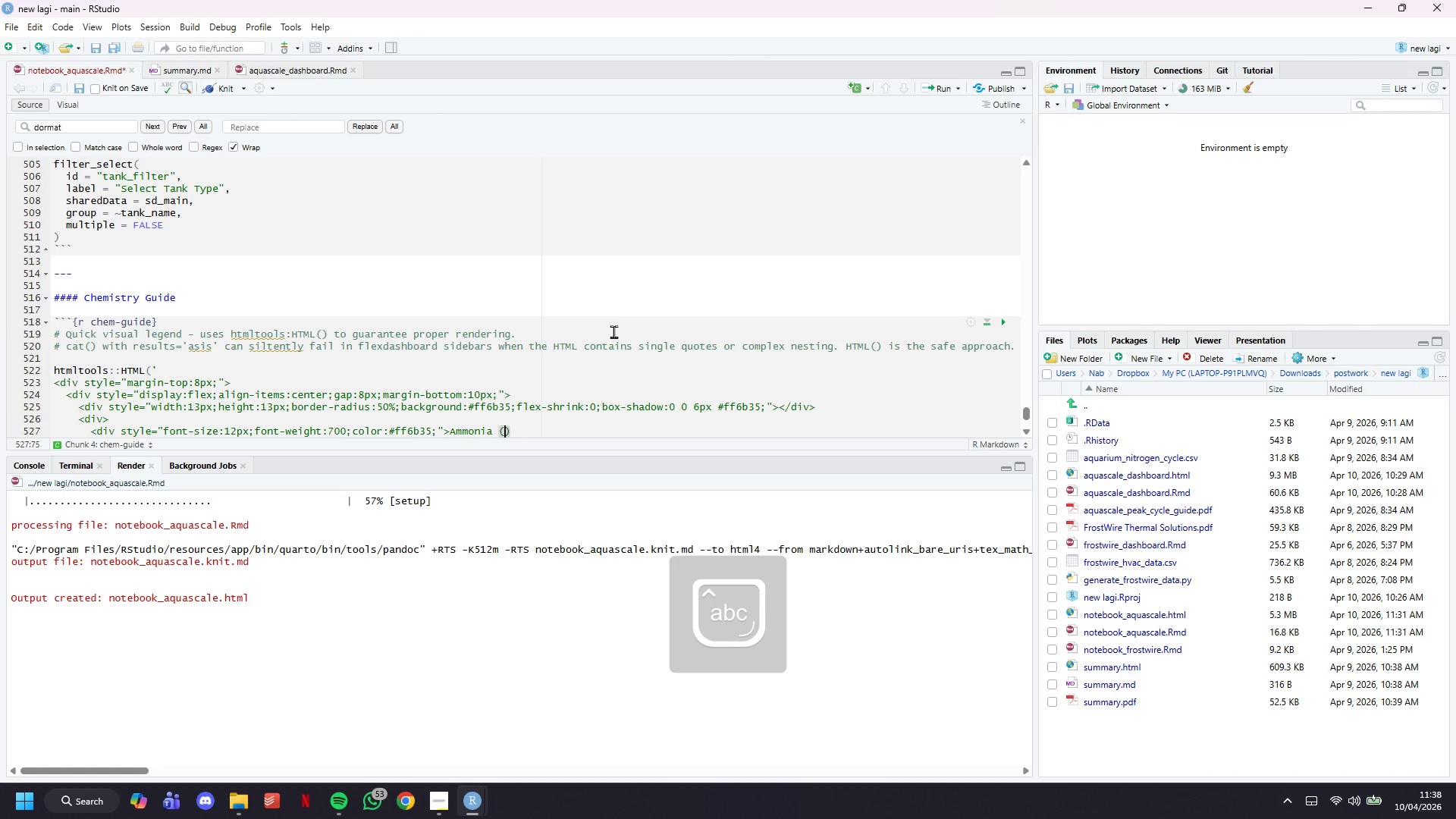 
key(ArrowLeft)
 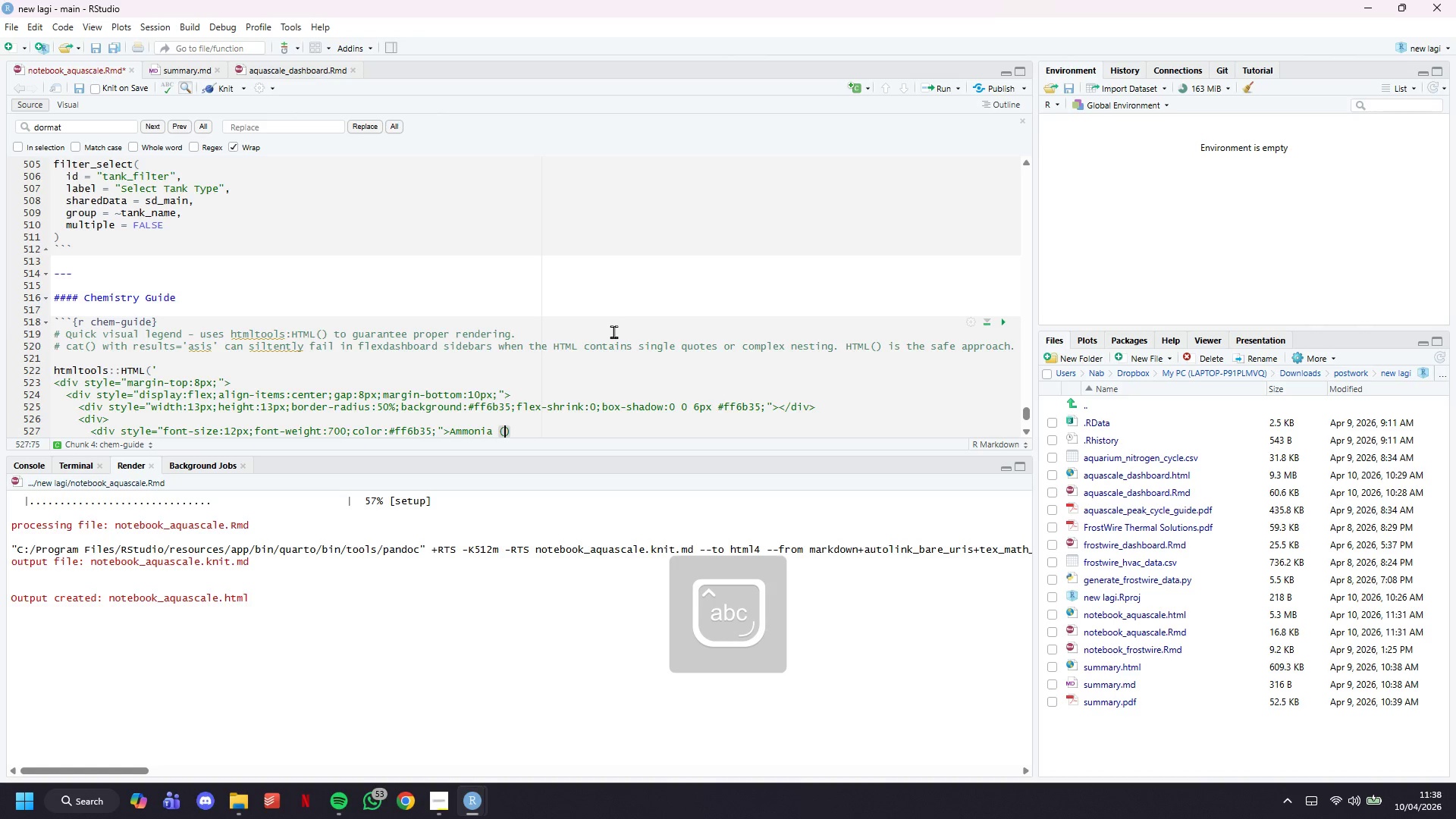 
type(NH3)
 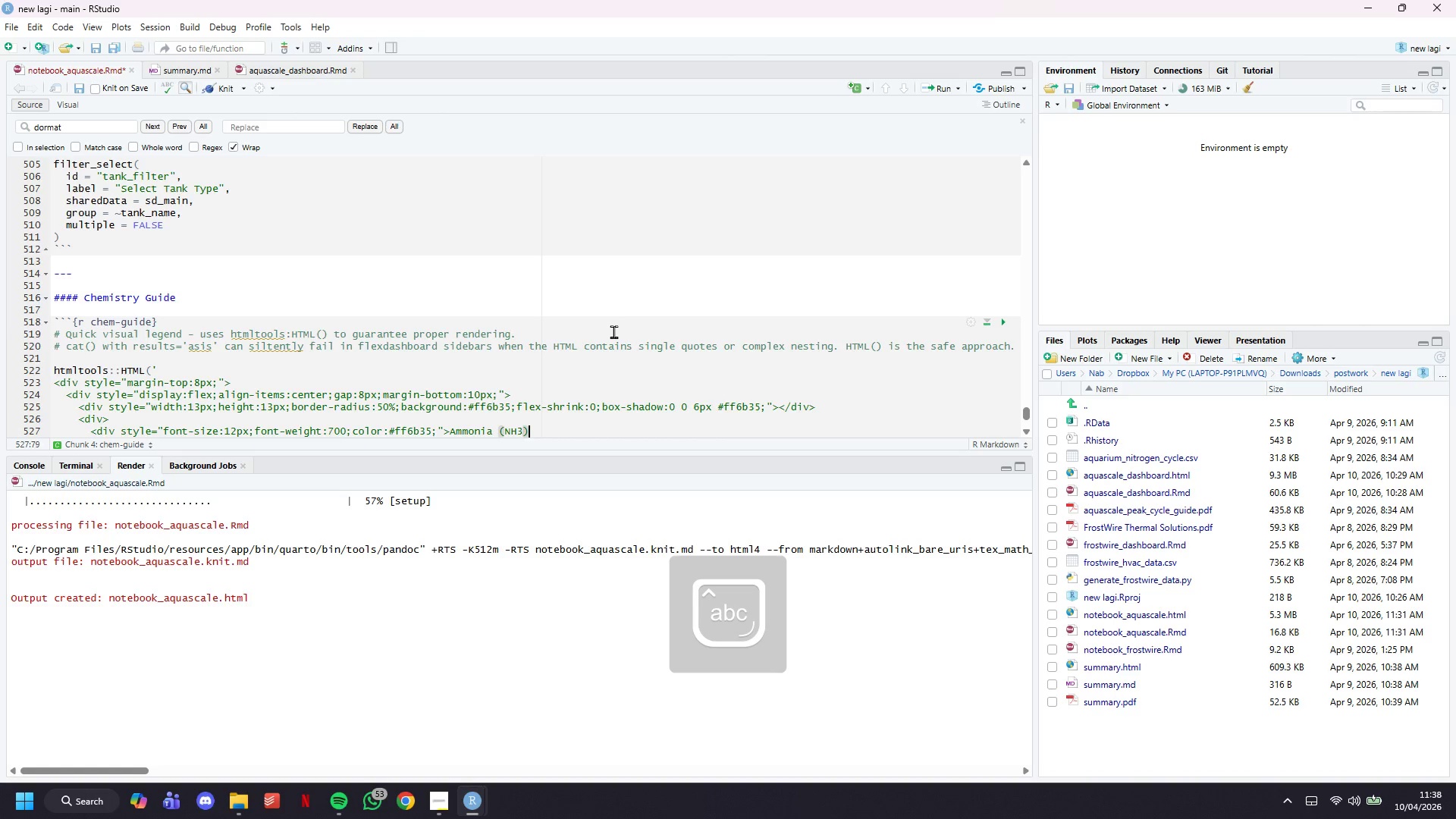 
key(ArrowRight)
 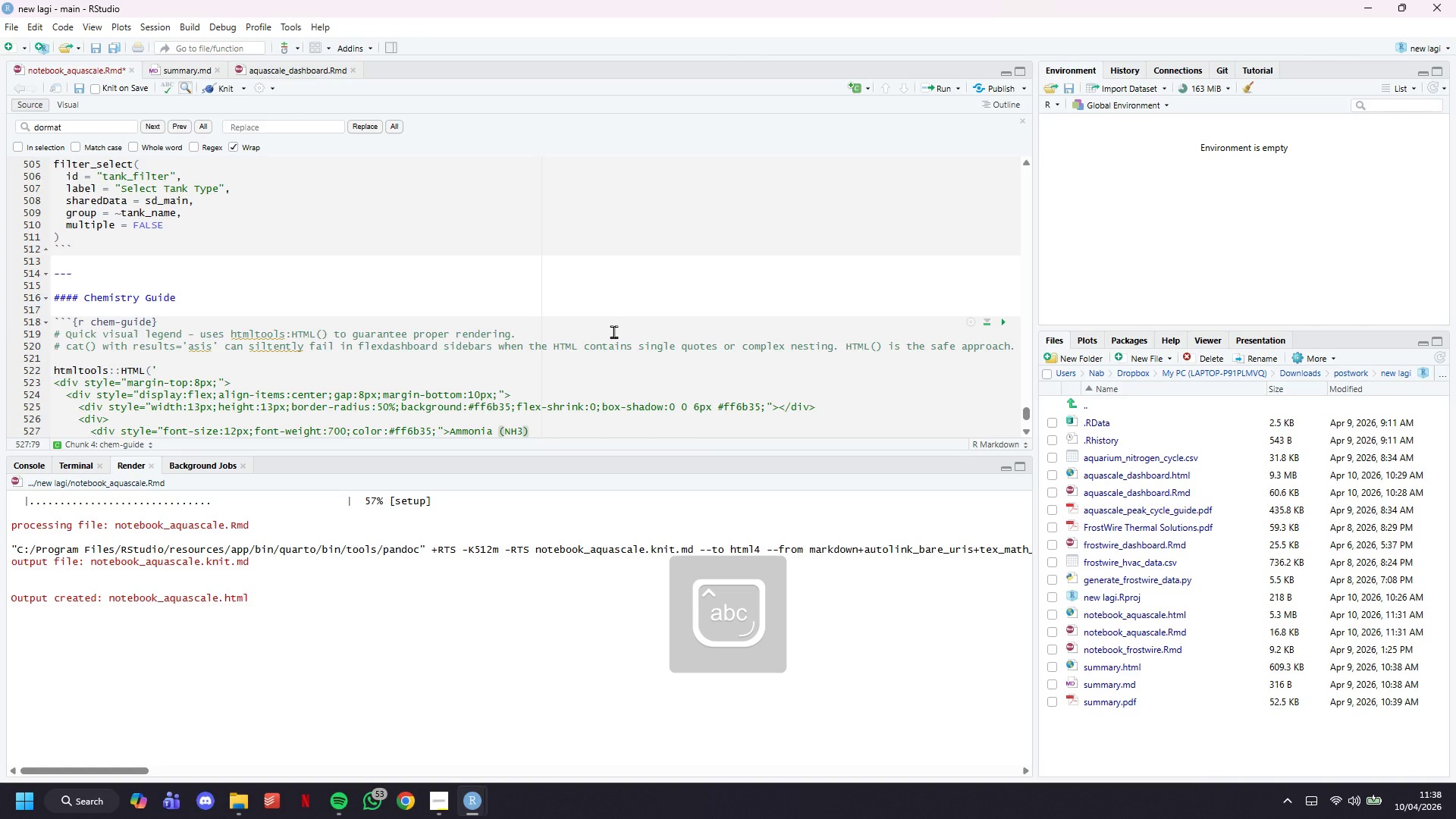 
type(</div>)
 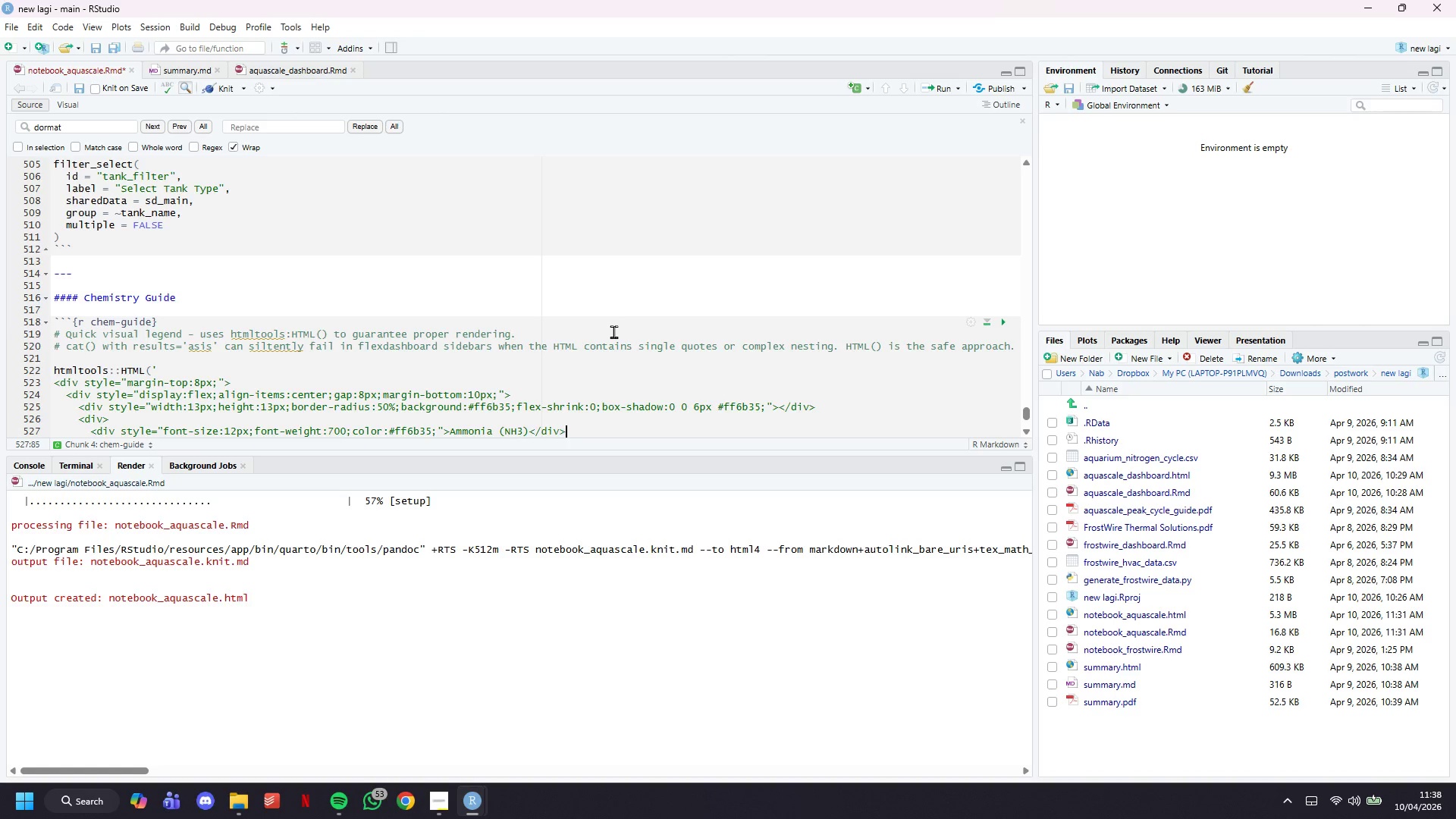 
scroll: coordinate [613, 331], scroll_direction: down, amount: 1.0
 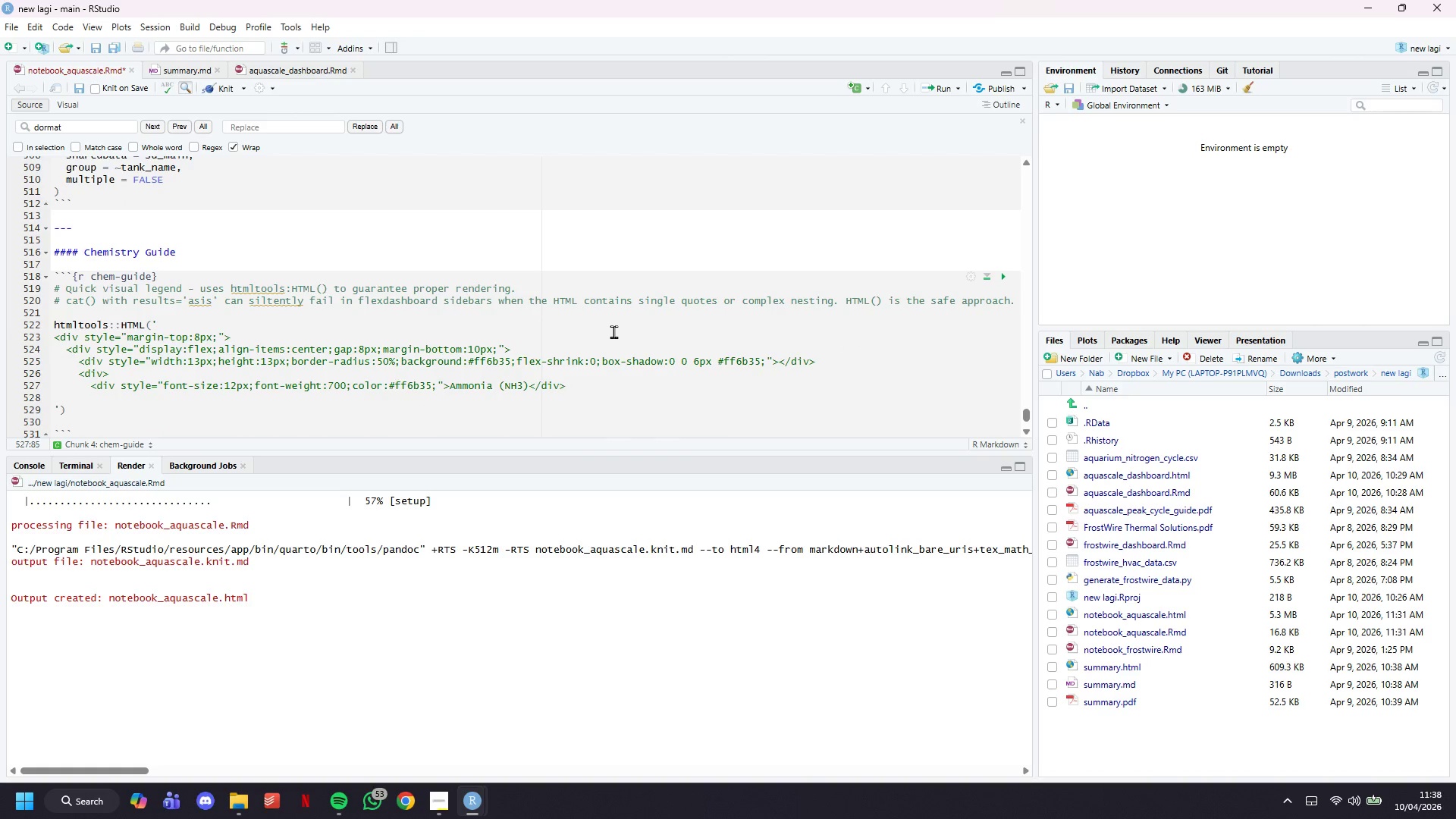 
key(Enter)
 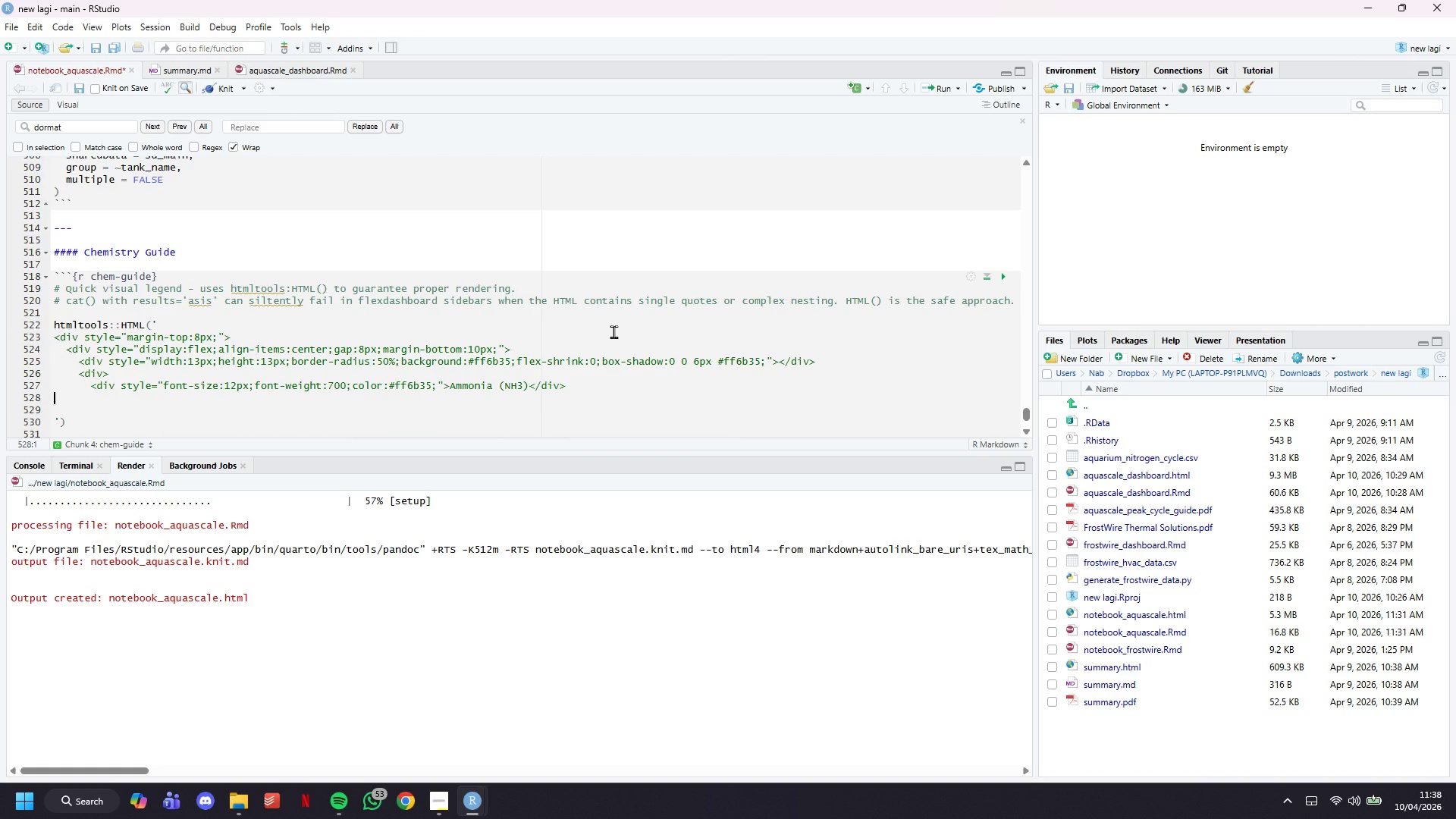 
key(Tab)
key(Tab)
key(Tab)
type(<div>)
 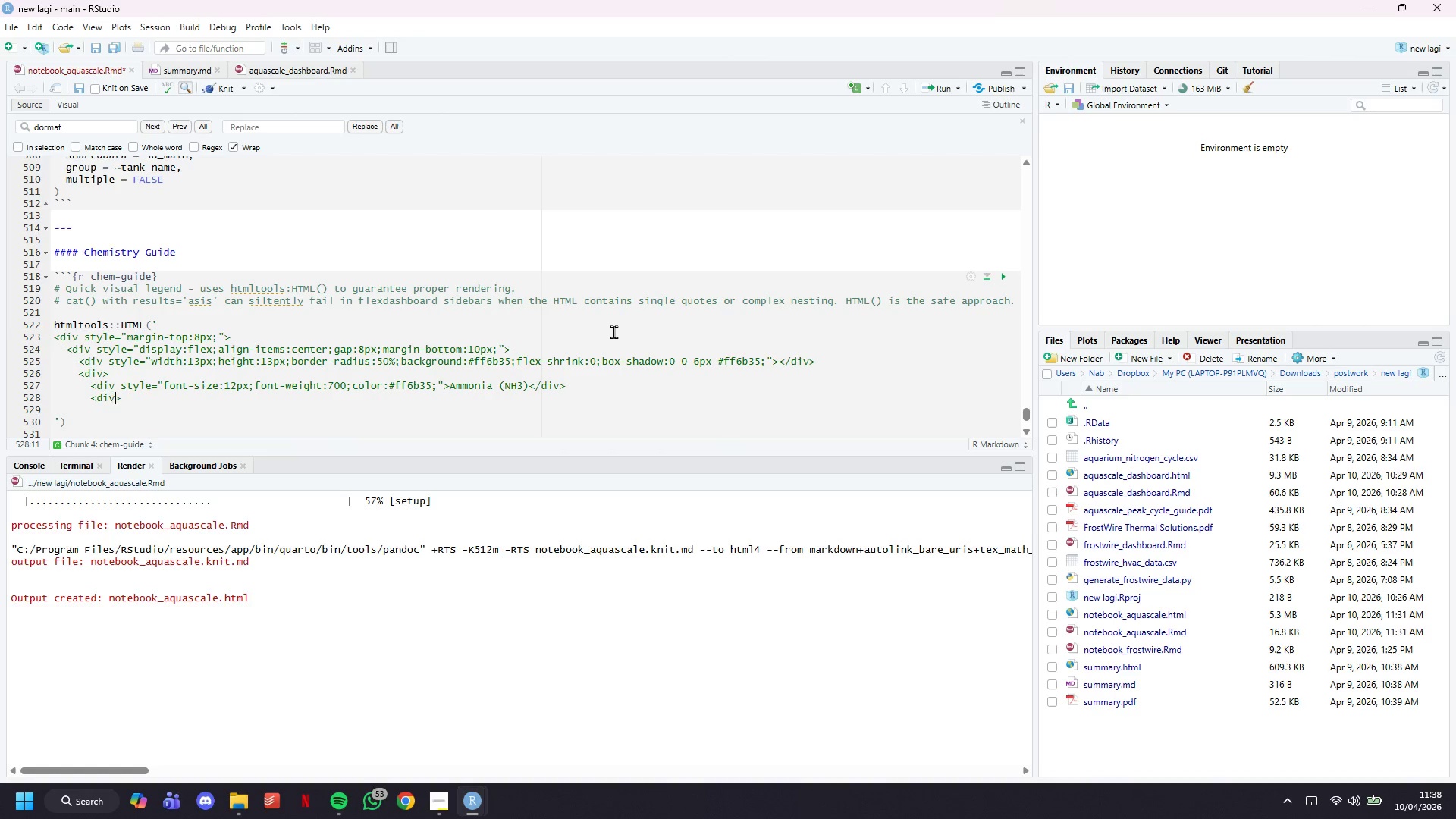 
 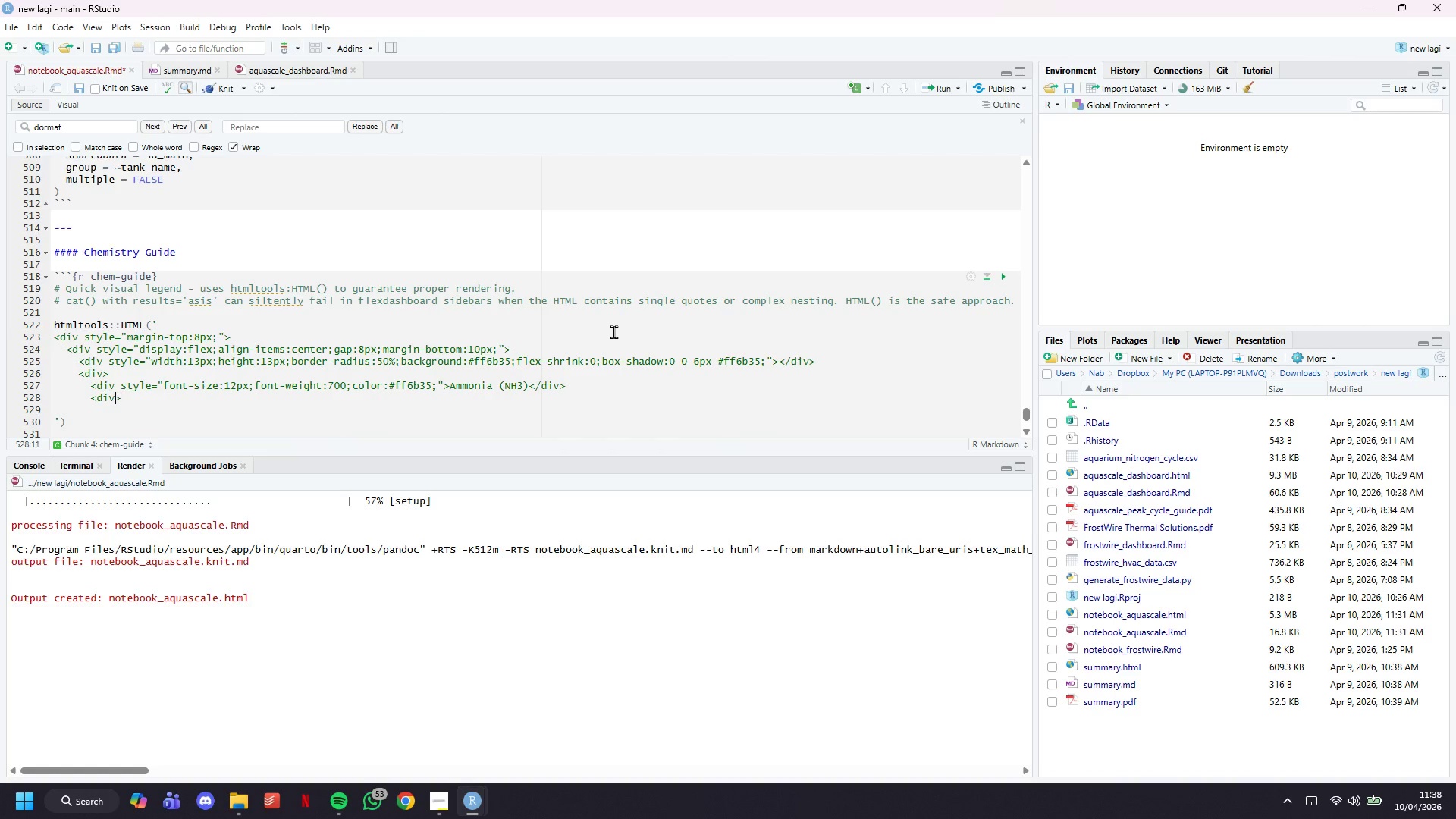 
key(ArrowLeft)
 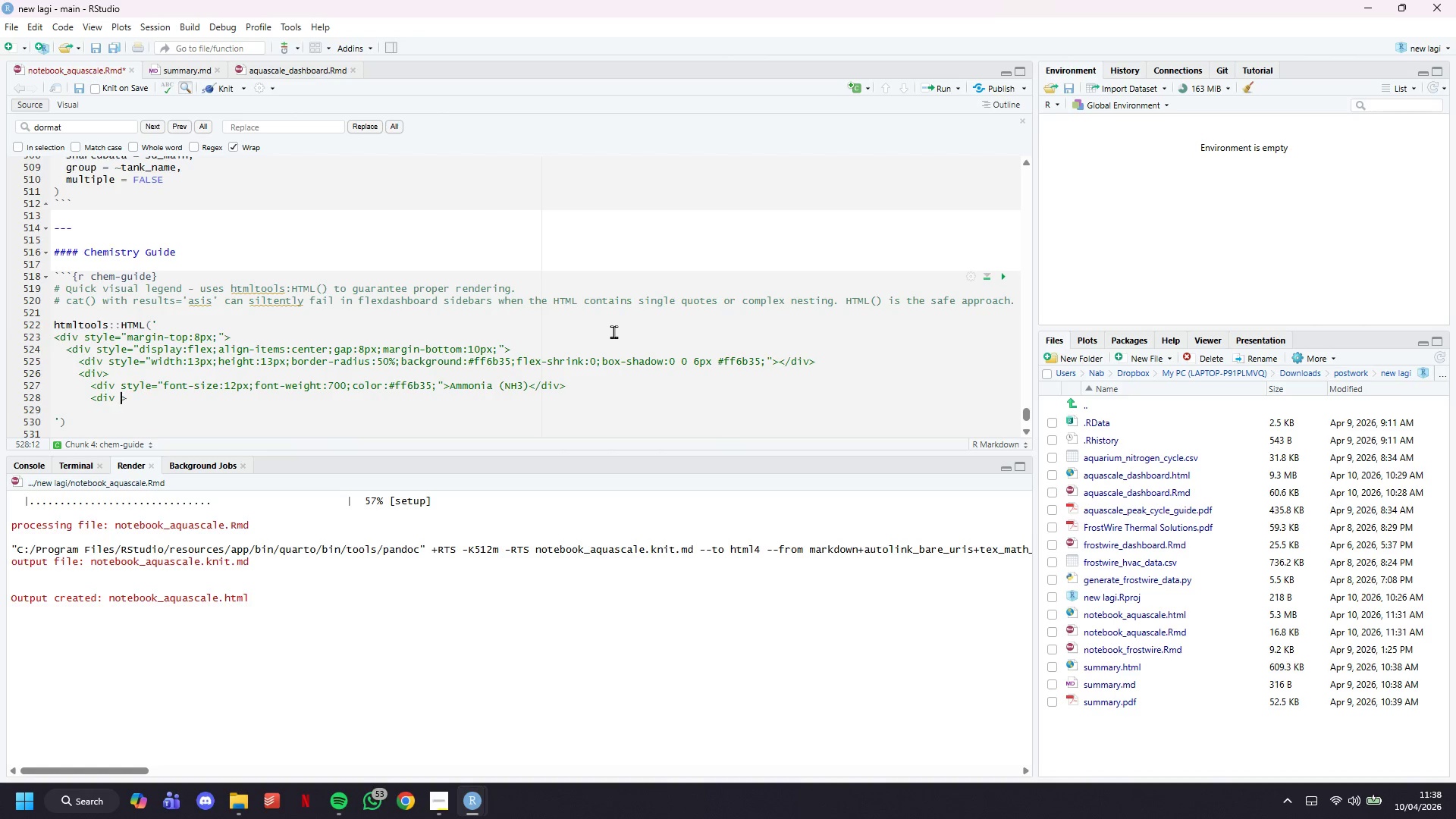 
type( style="")
 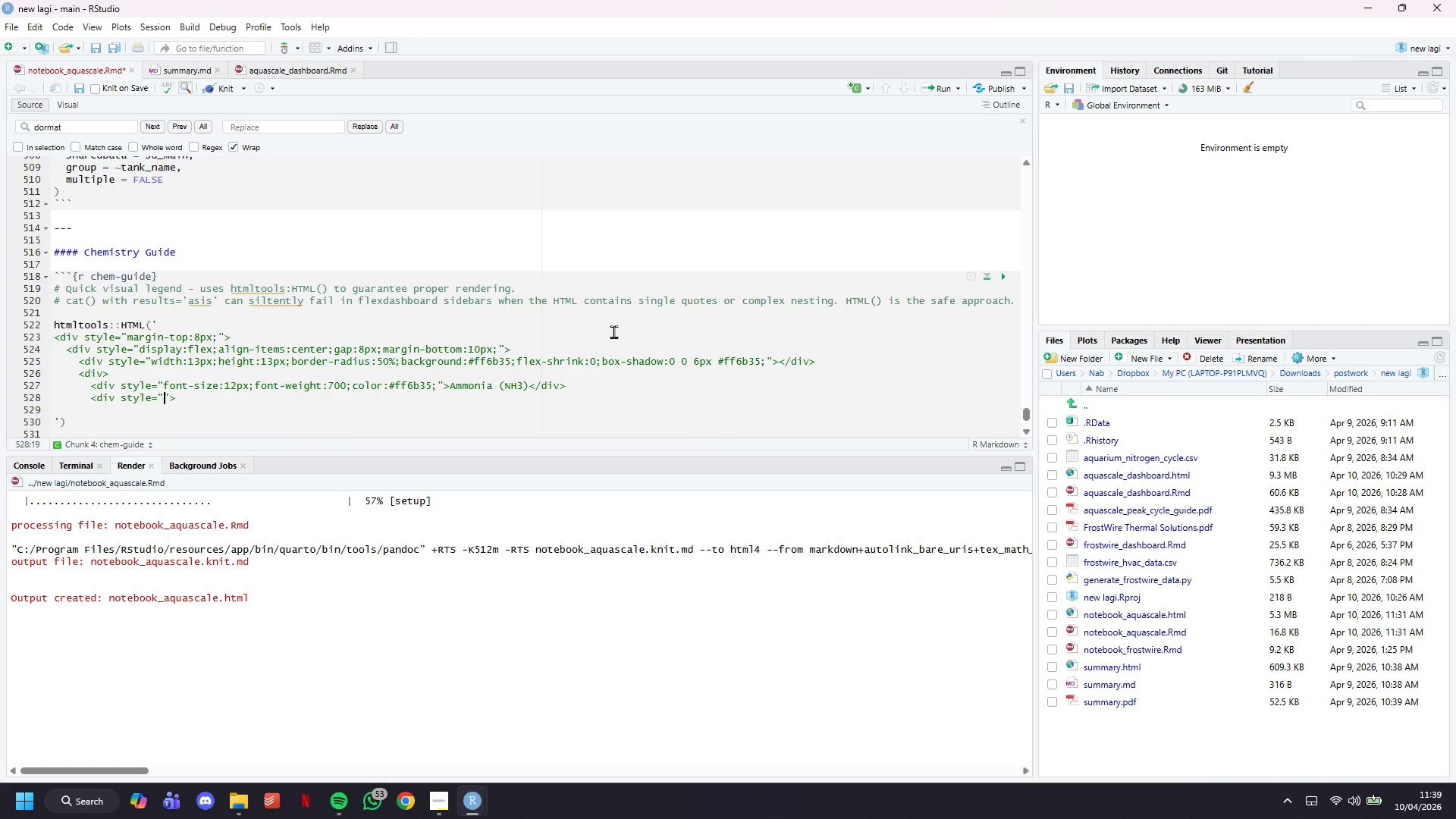 
 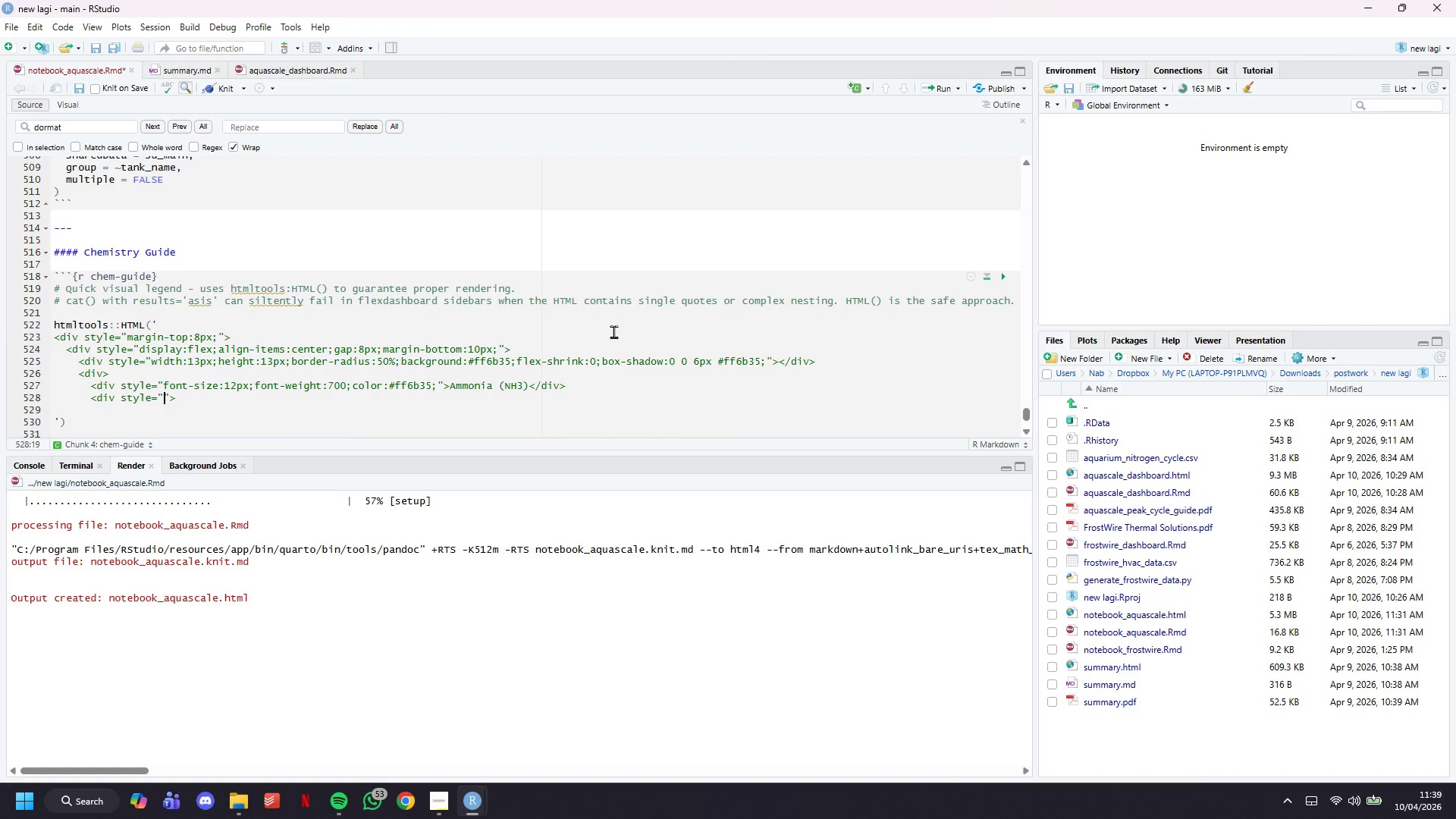 
key(ArrowLeft)
 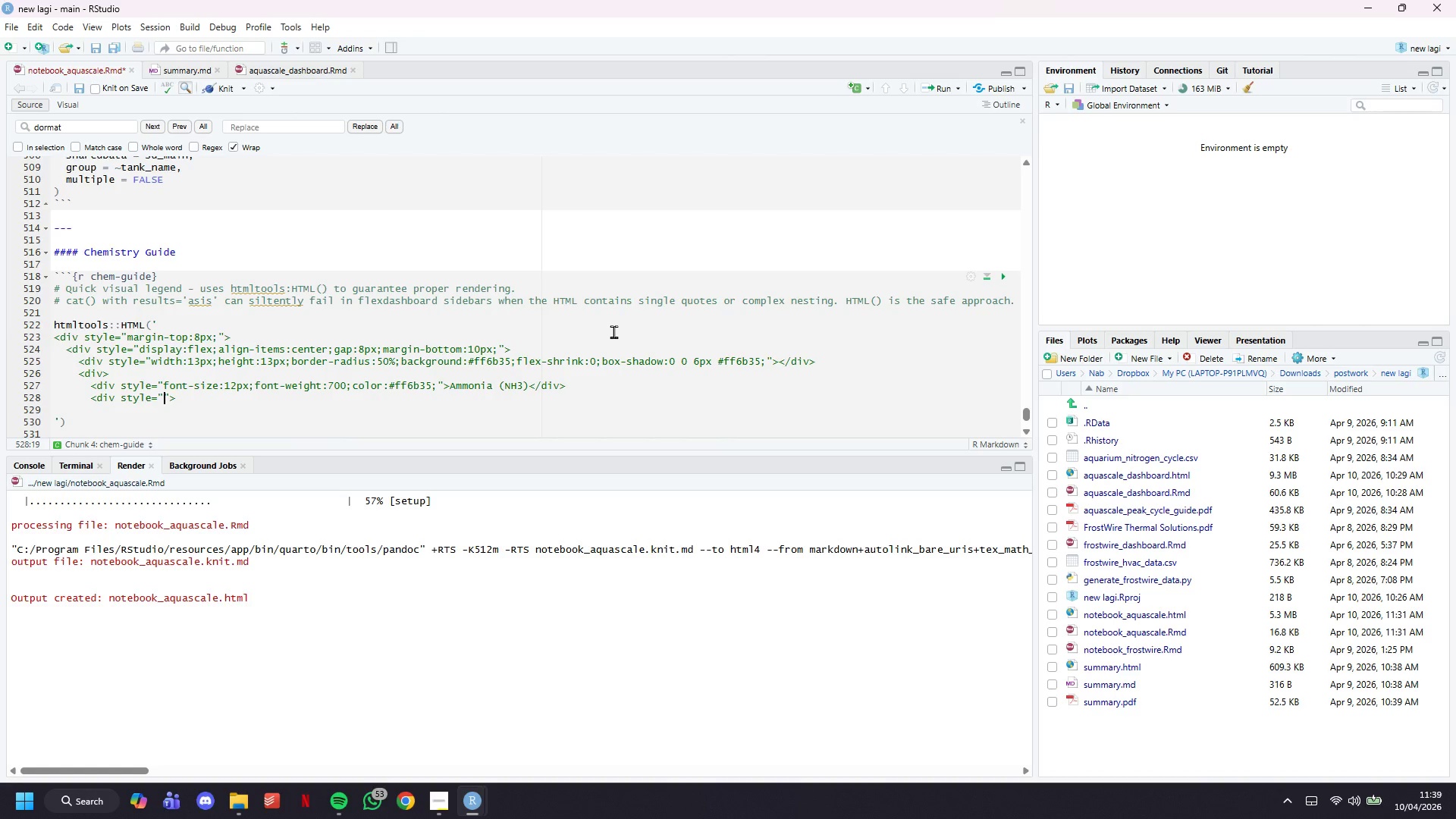 
type(font-size:11px;color:#)
 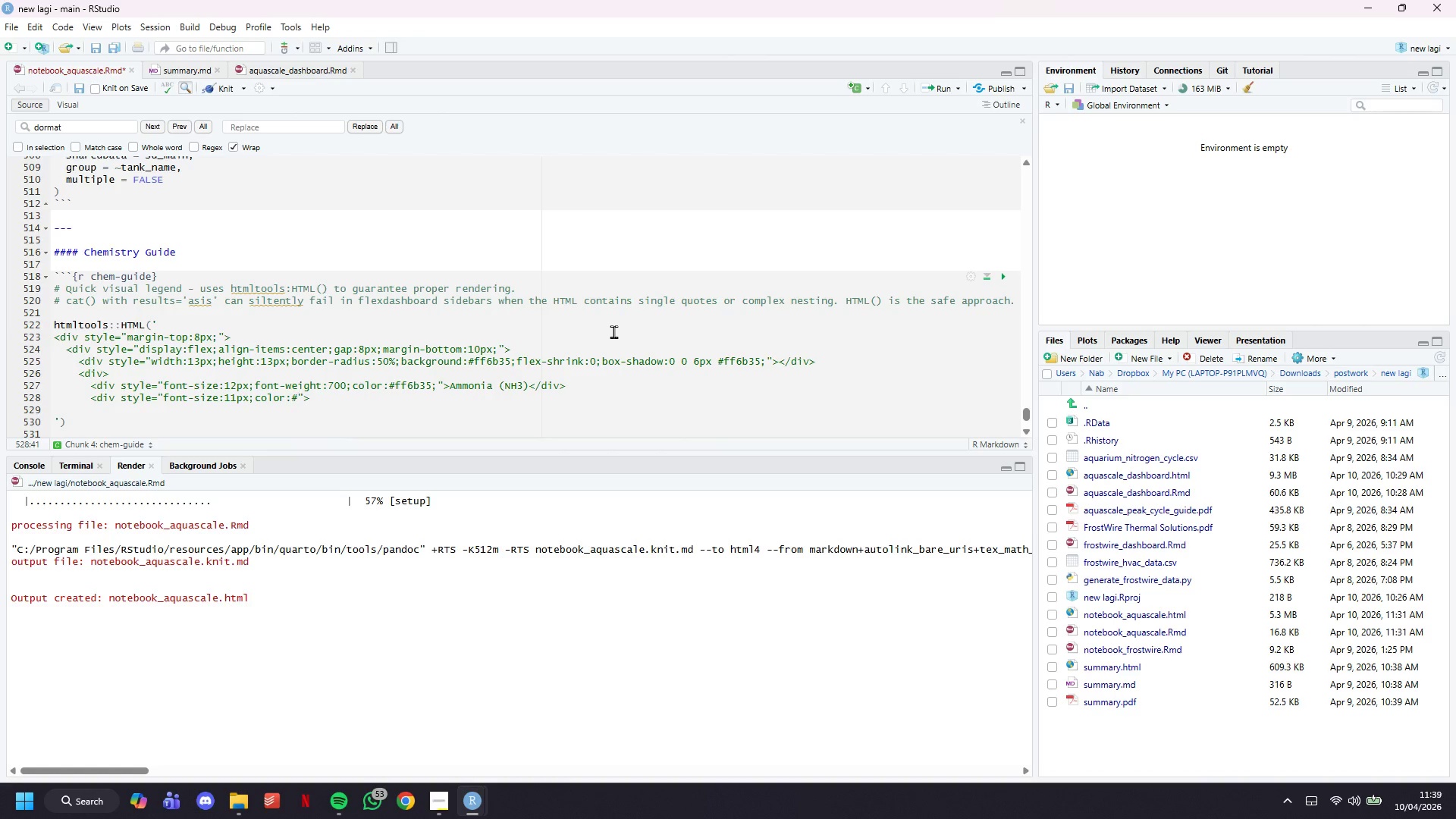 
type(7ab3cc;)
 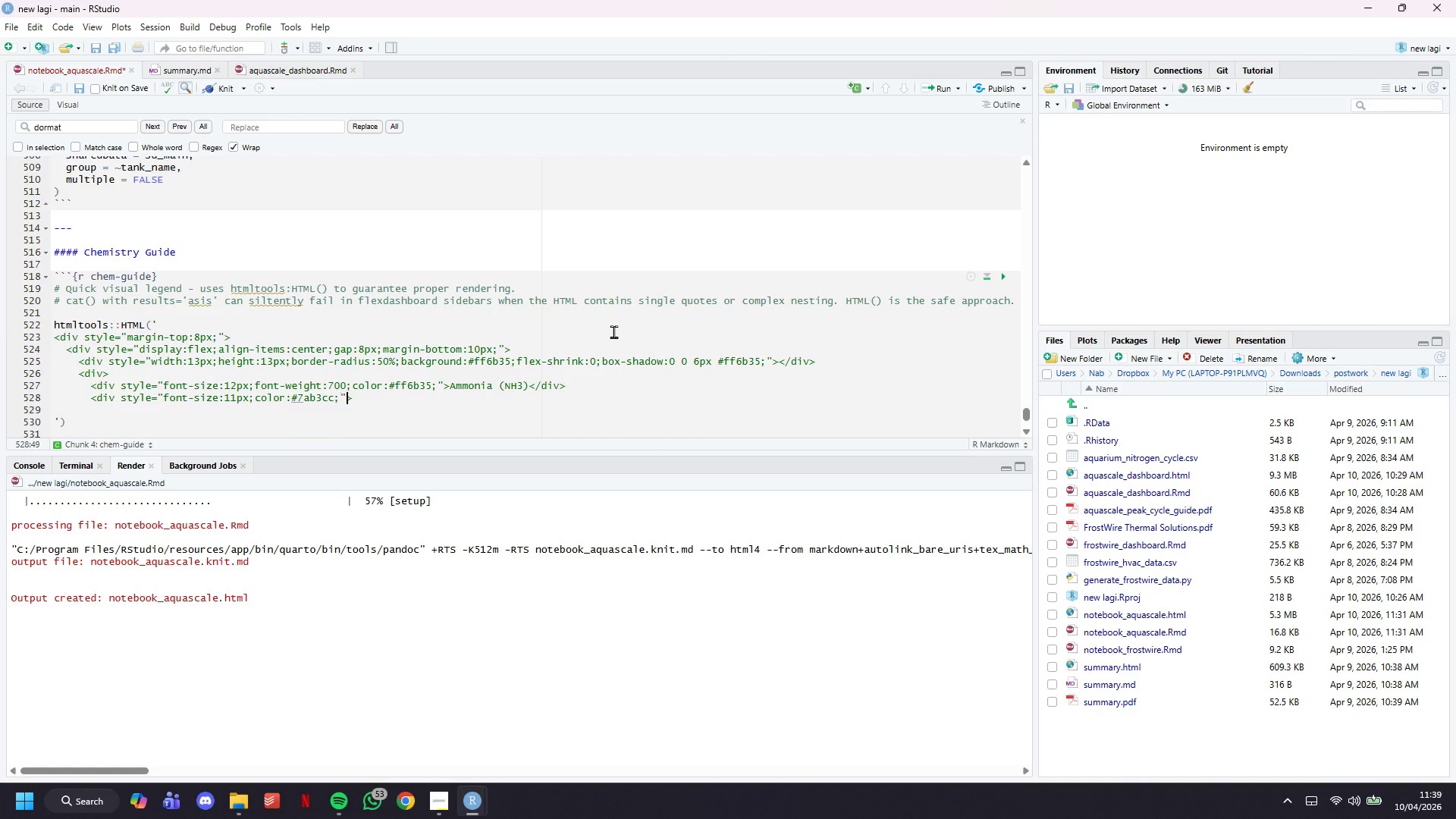 
key(ArrowRight)
 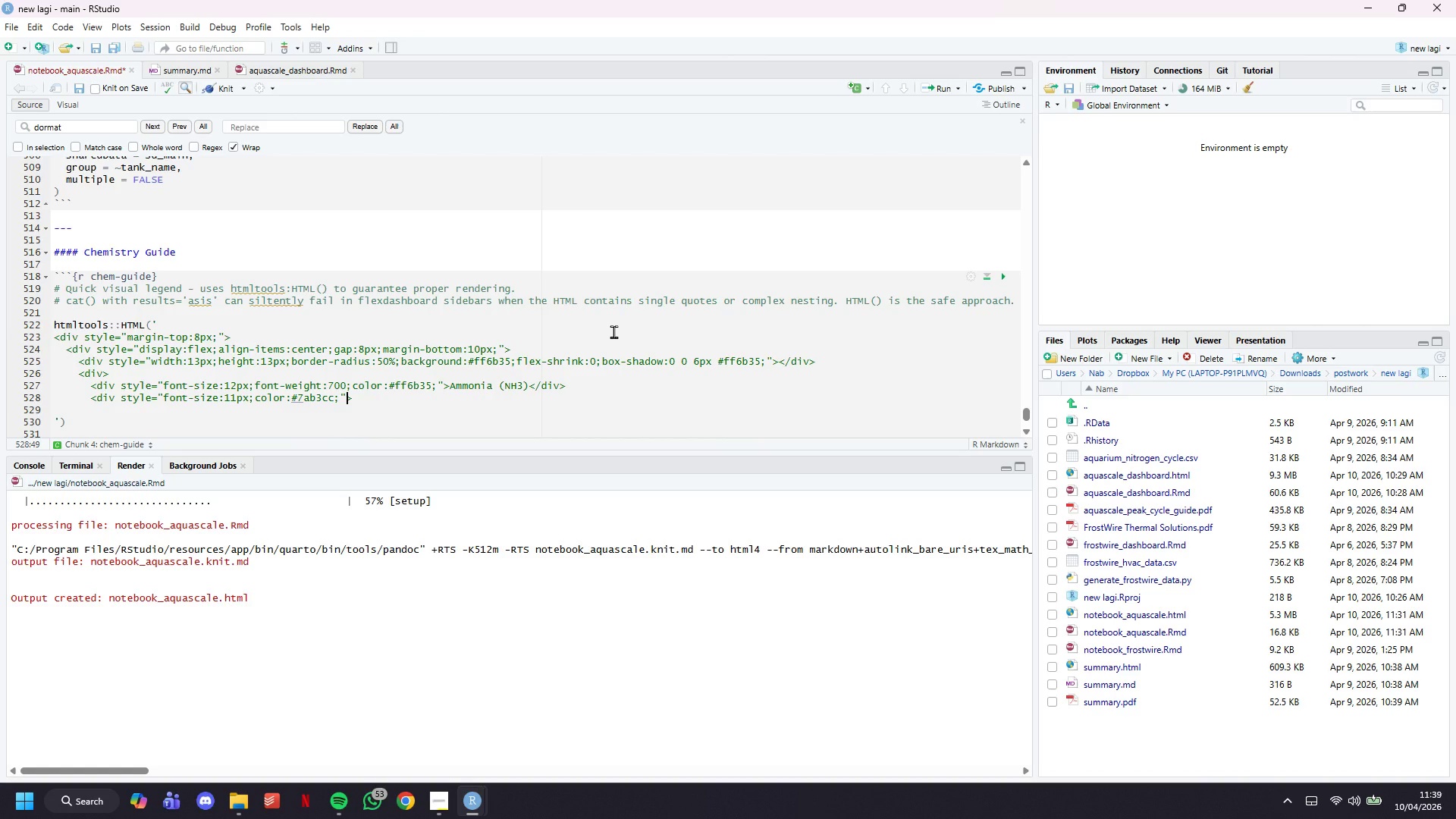 
key(ArrowRight)
 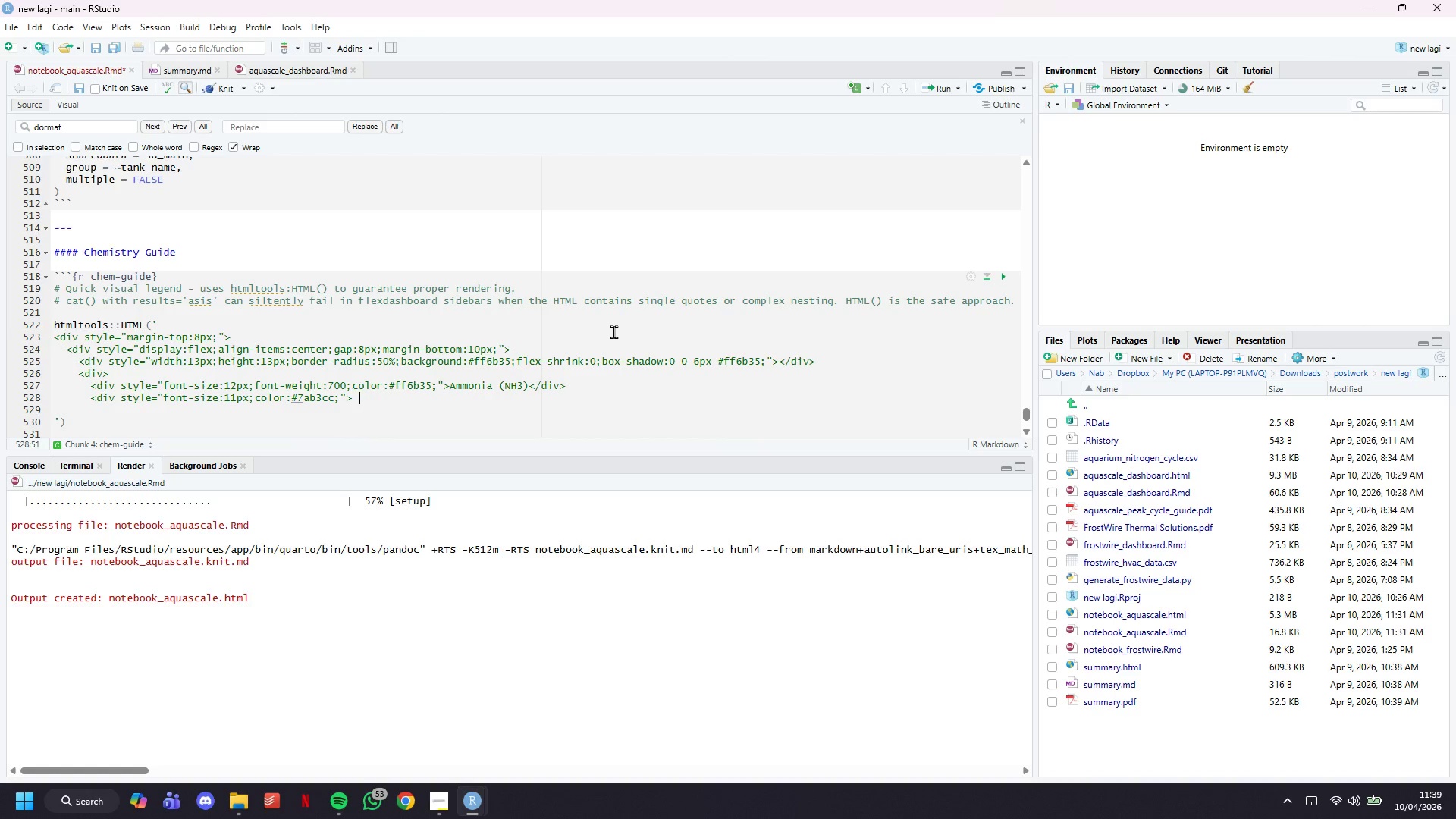 
type( Fish waste. Toxis )
key(Backspace)
key(Backspace)
type(x )
key(Backspace)
key(Backspace)
type(c above 0.25 ppm. </div>)
 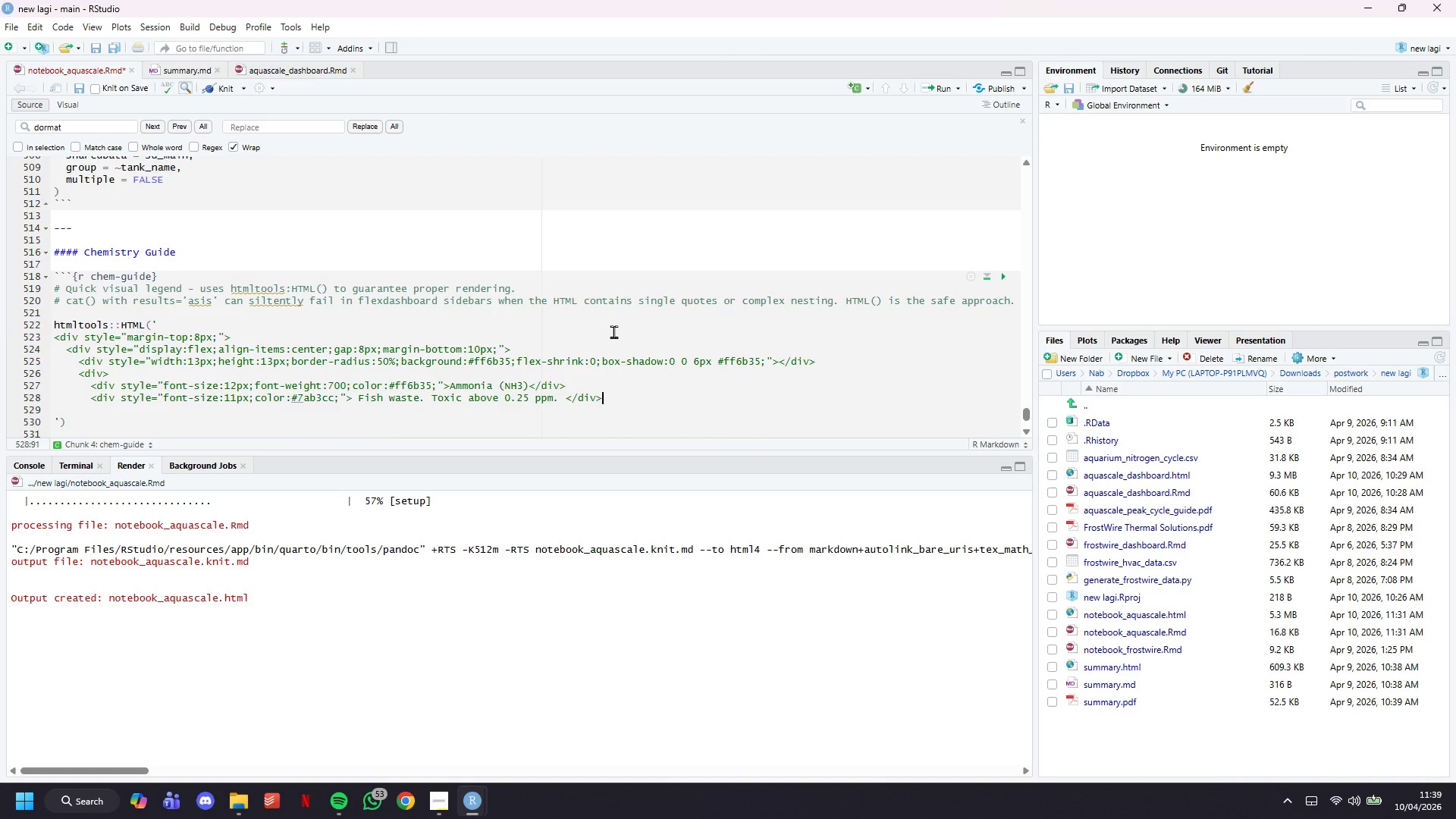 
key(ArrowDown)
 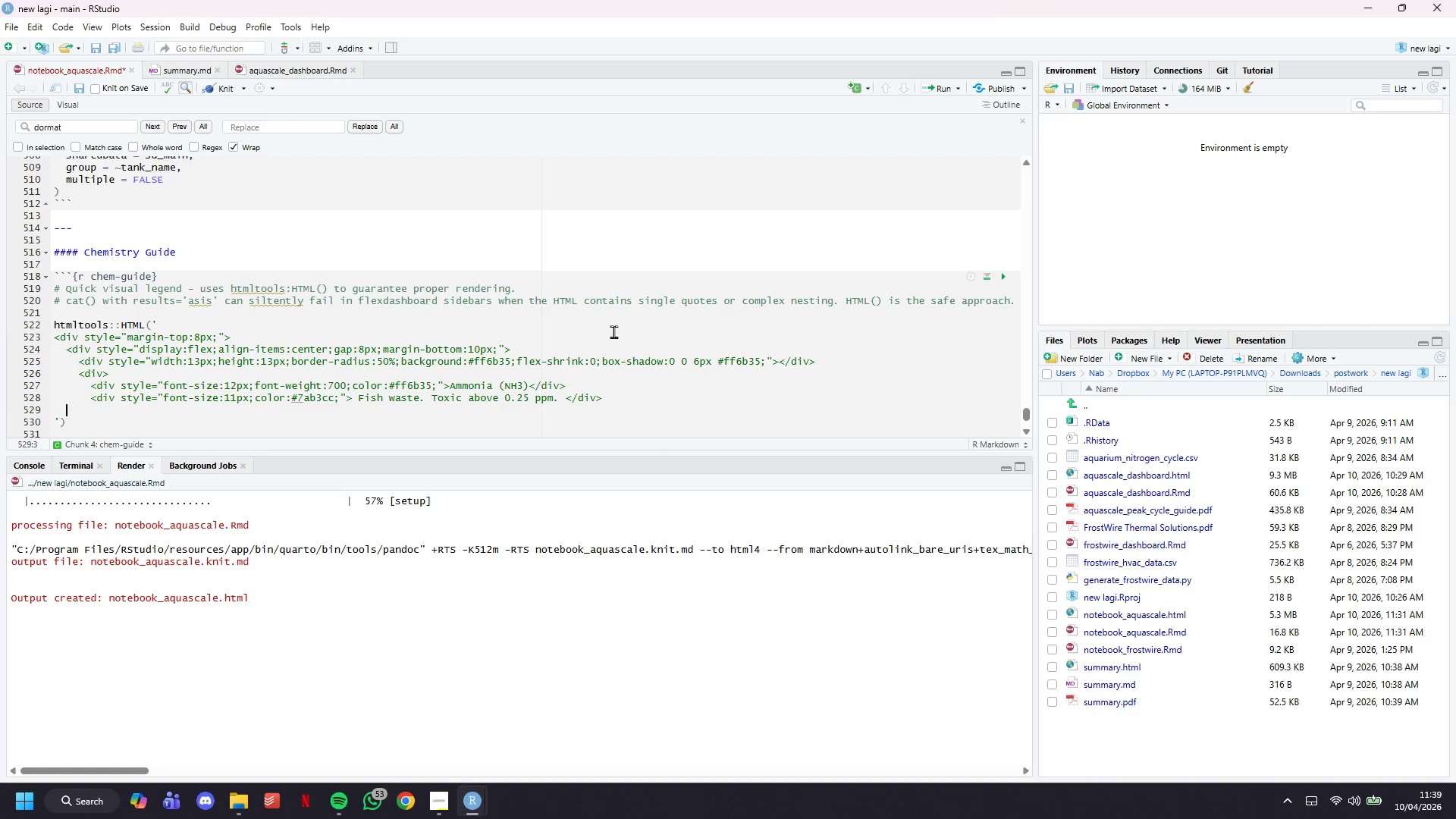 
key(Tab)
type(</div>)
 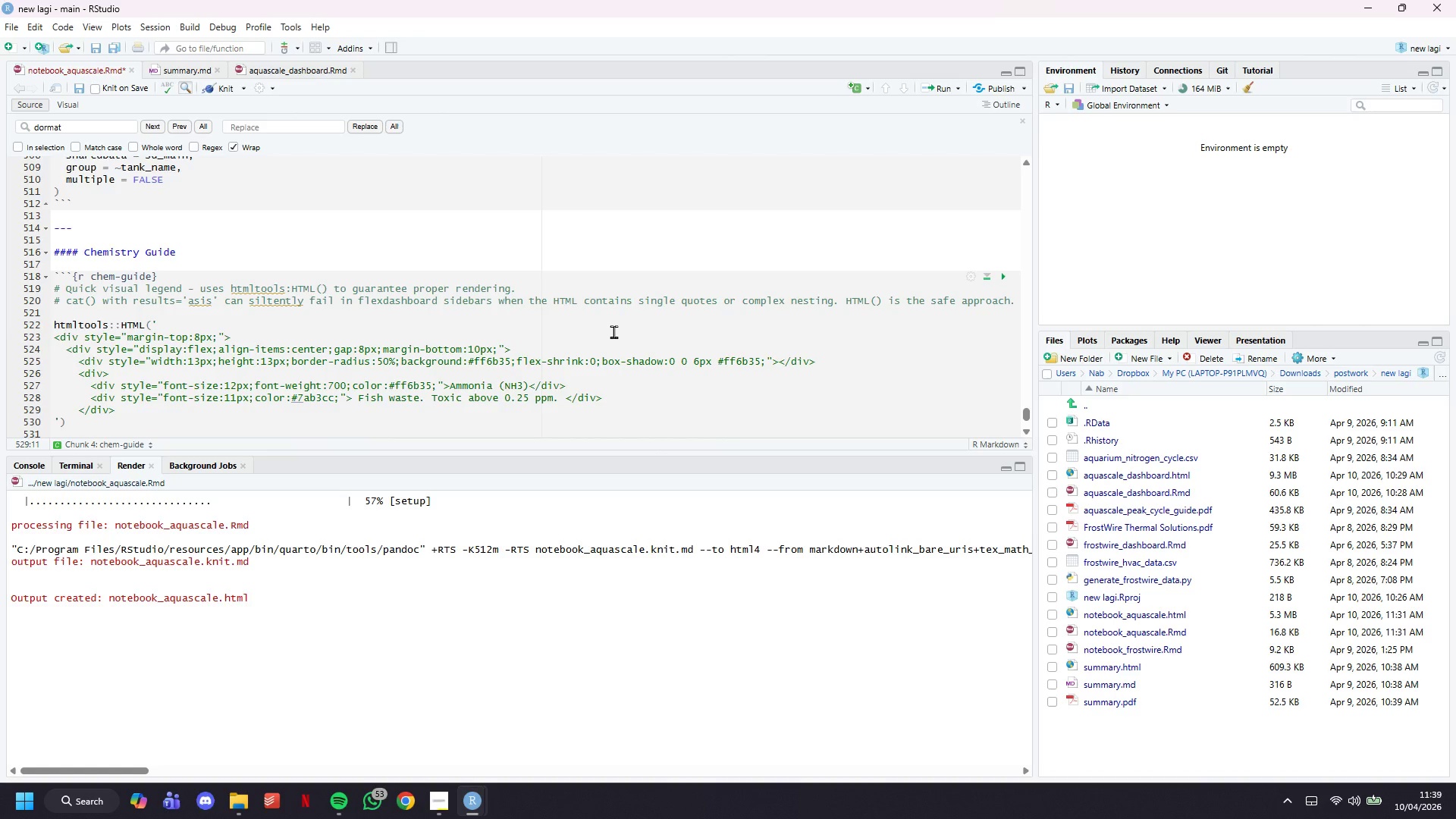 
key(Control+S)
 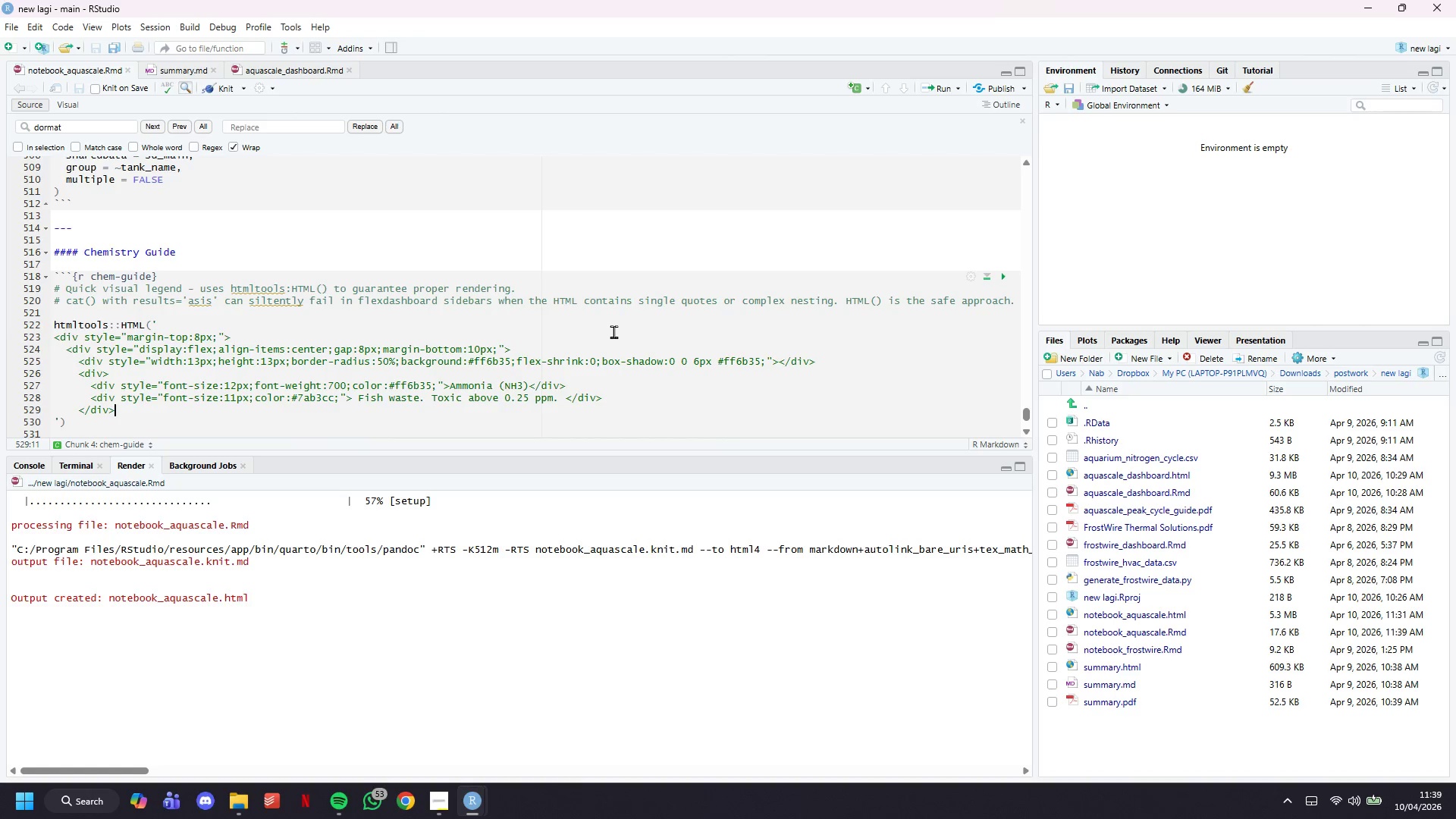 
key(Enter)
 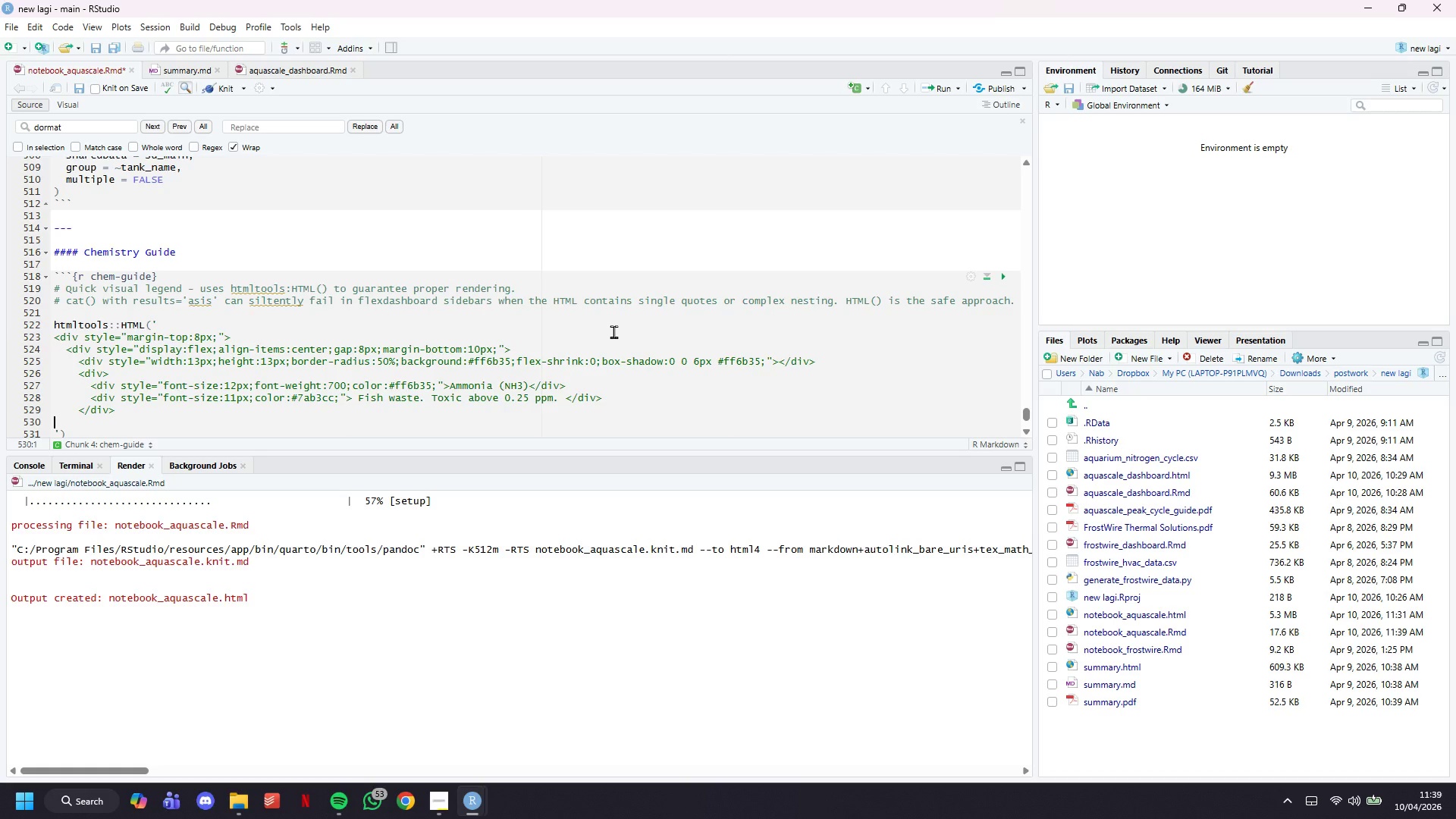 
type(</div>)
 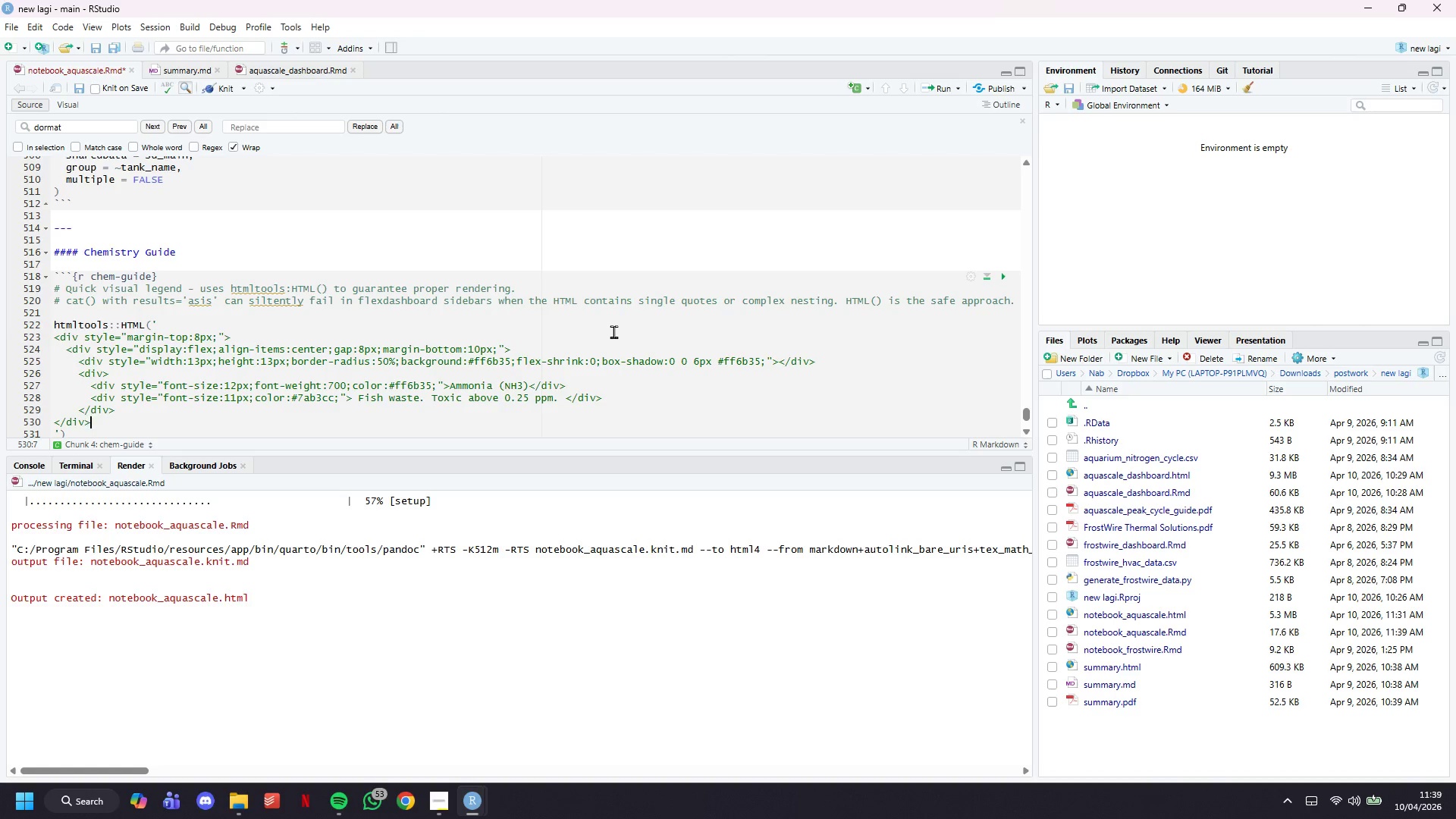 
left_click([81, 352])
 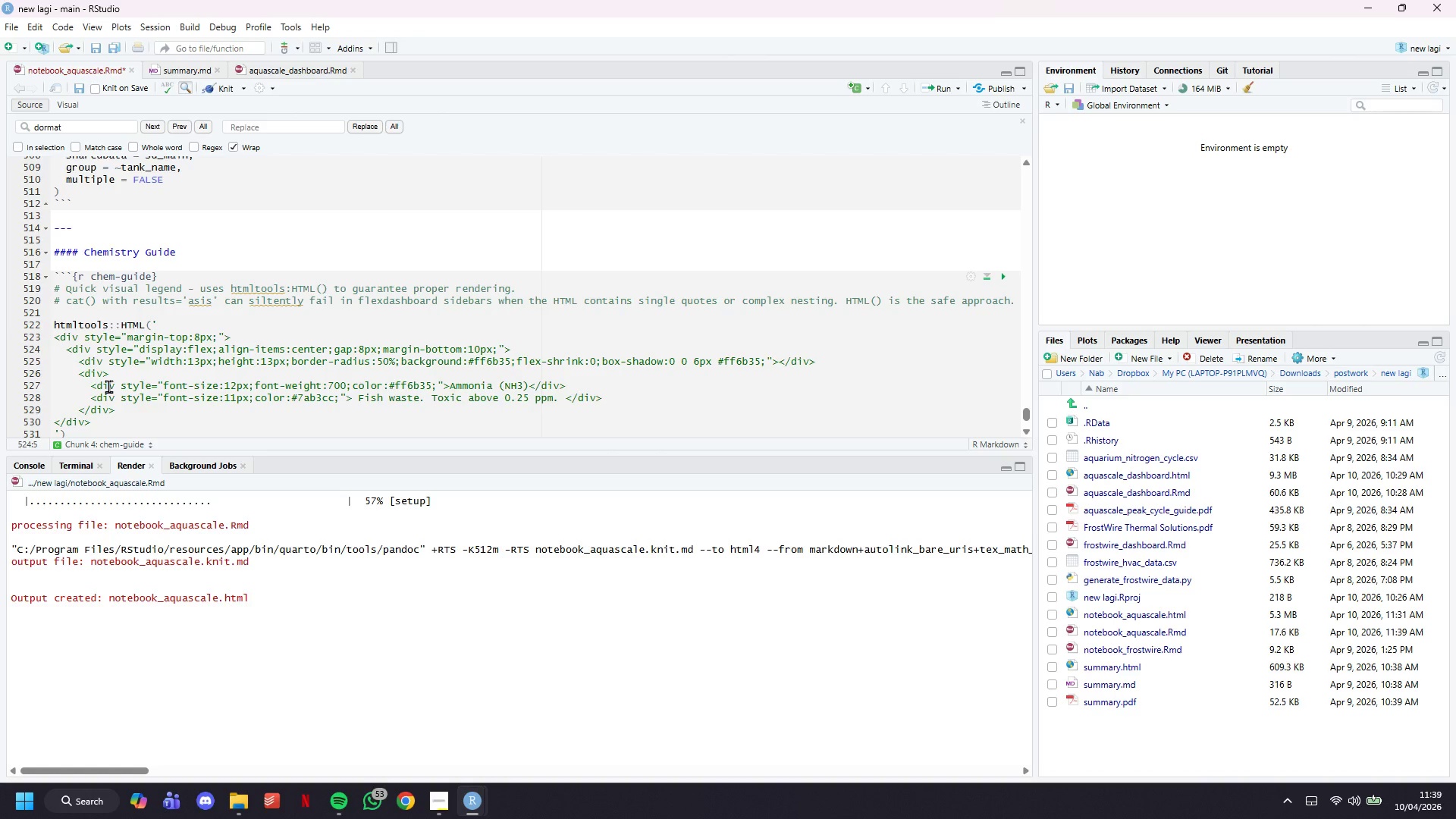 
key(Control+S)
 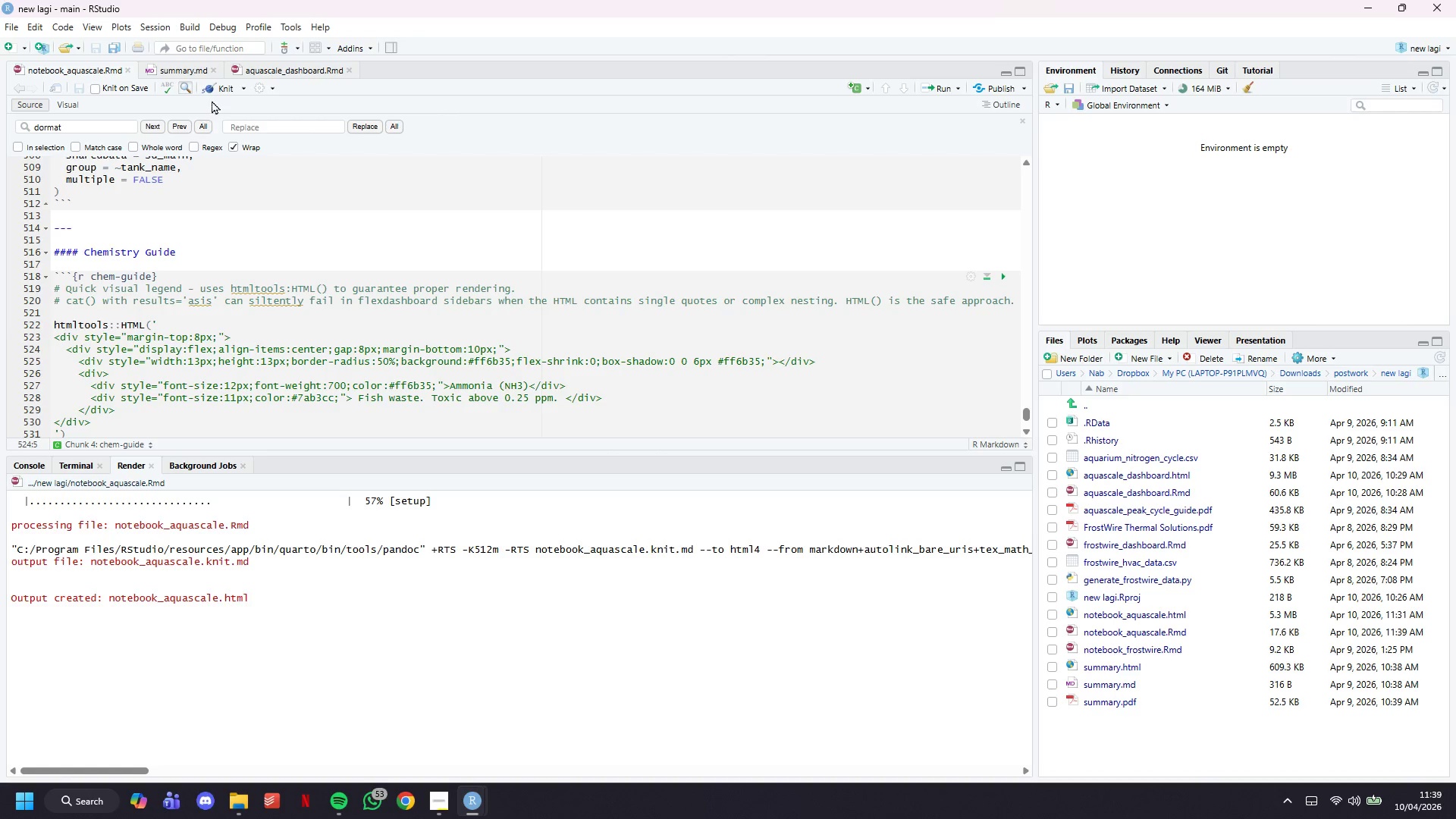 
left_click([216, 86])
 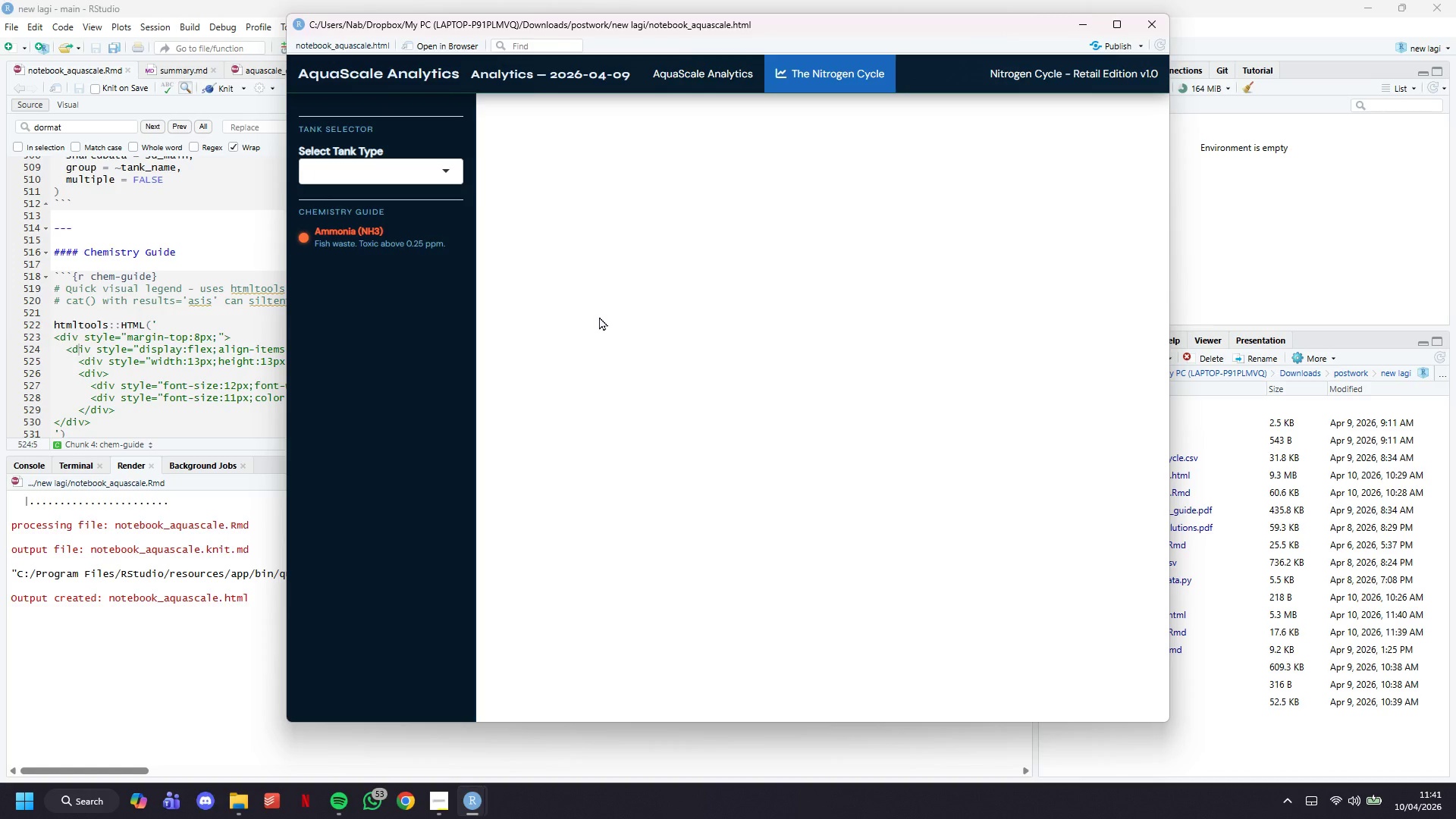 
wait(81.47)
 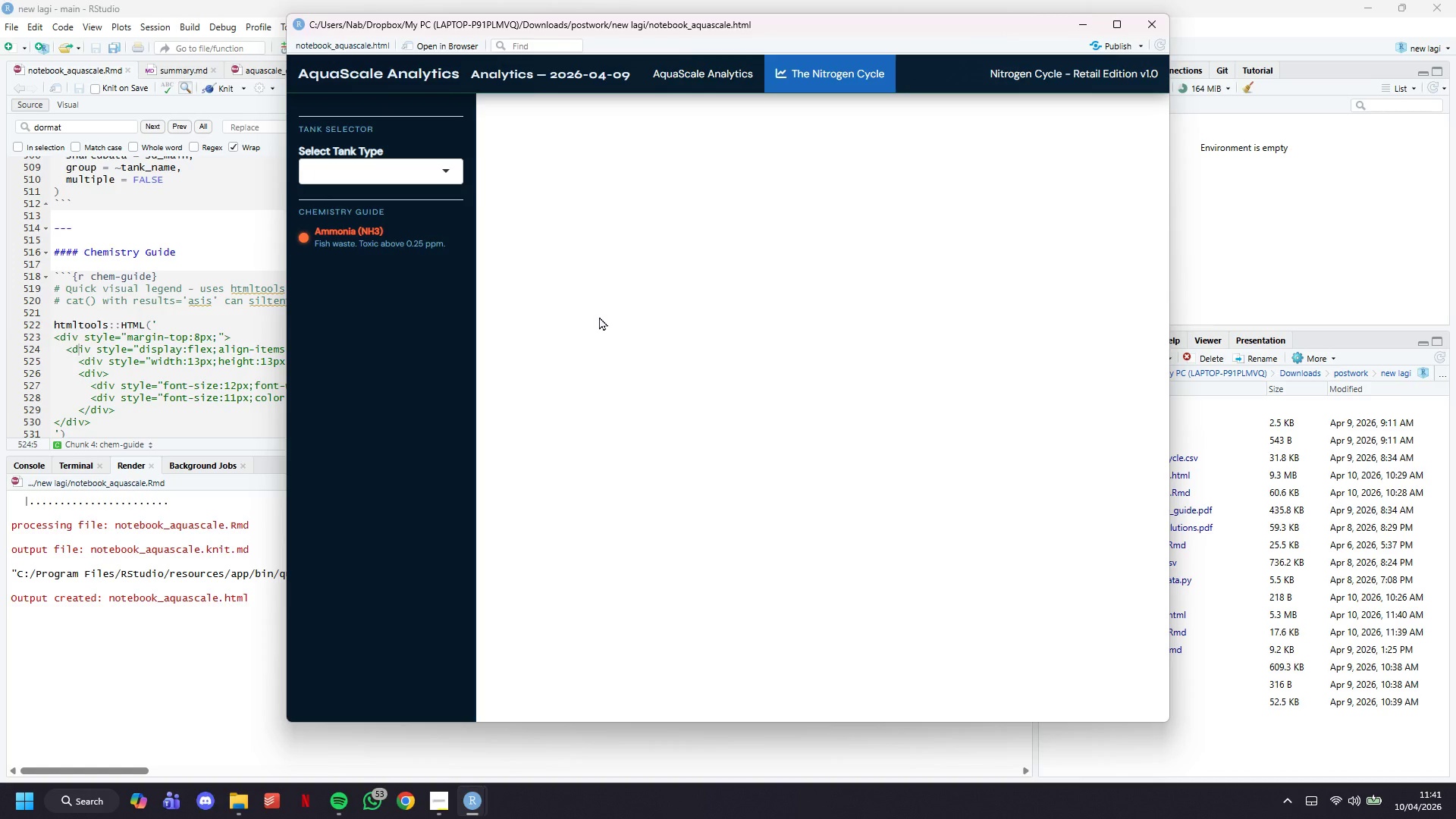 
left_click([438, 812])